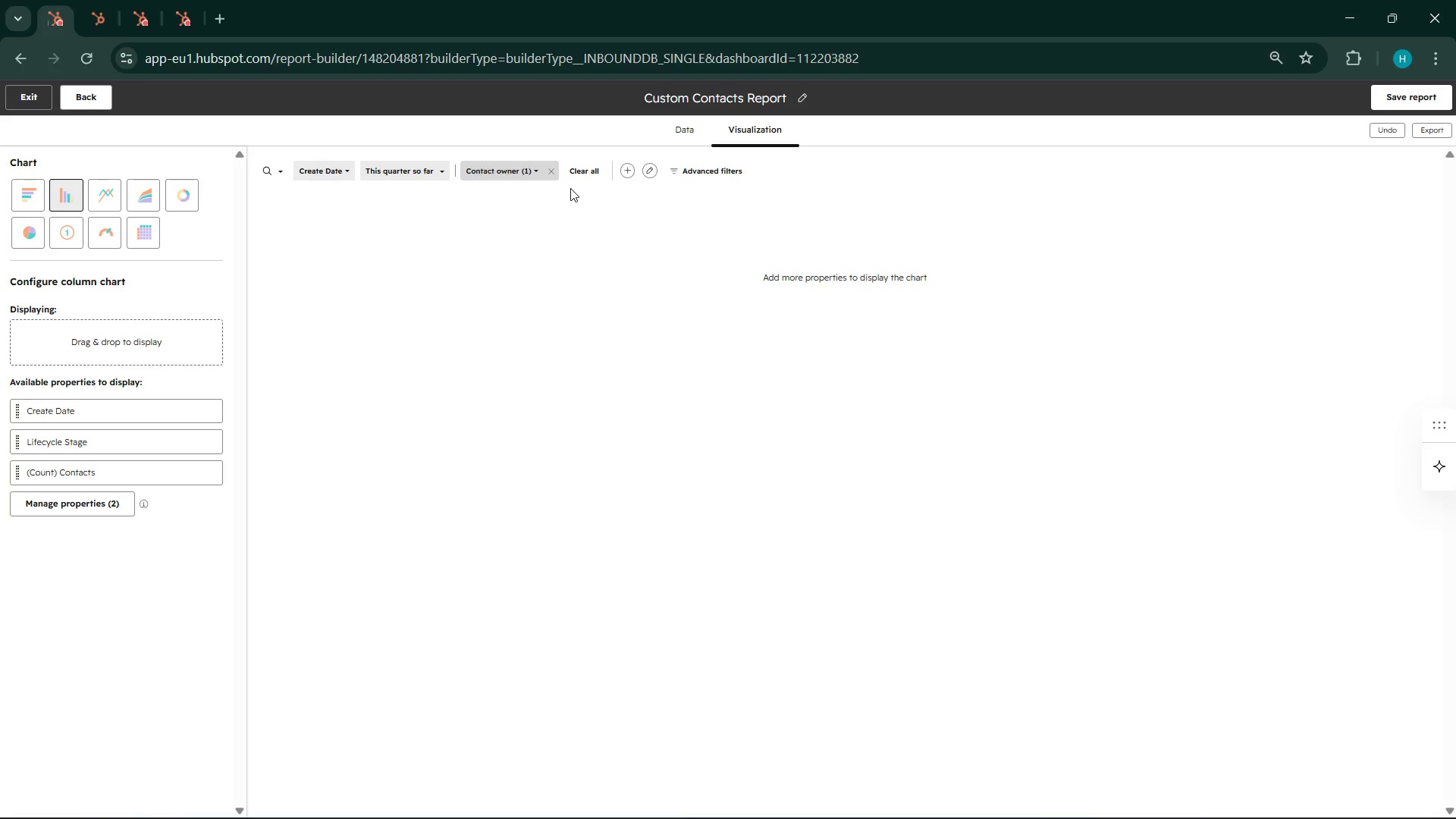 
wait(6.19)
 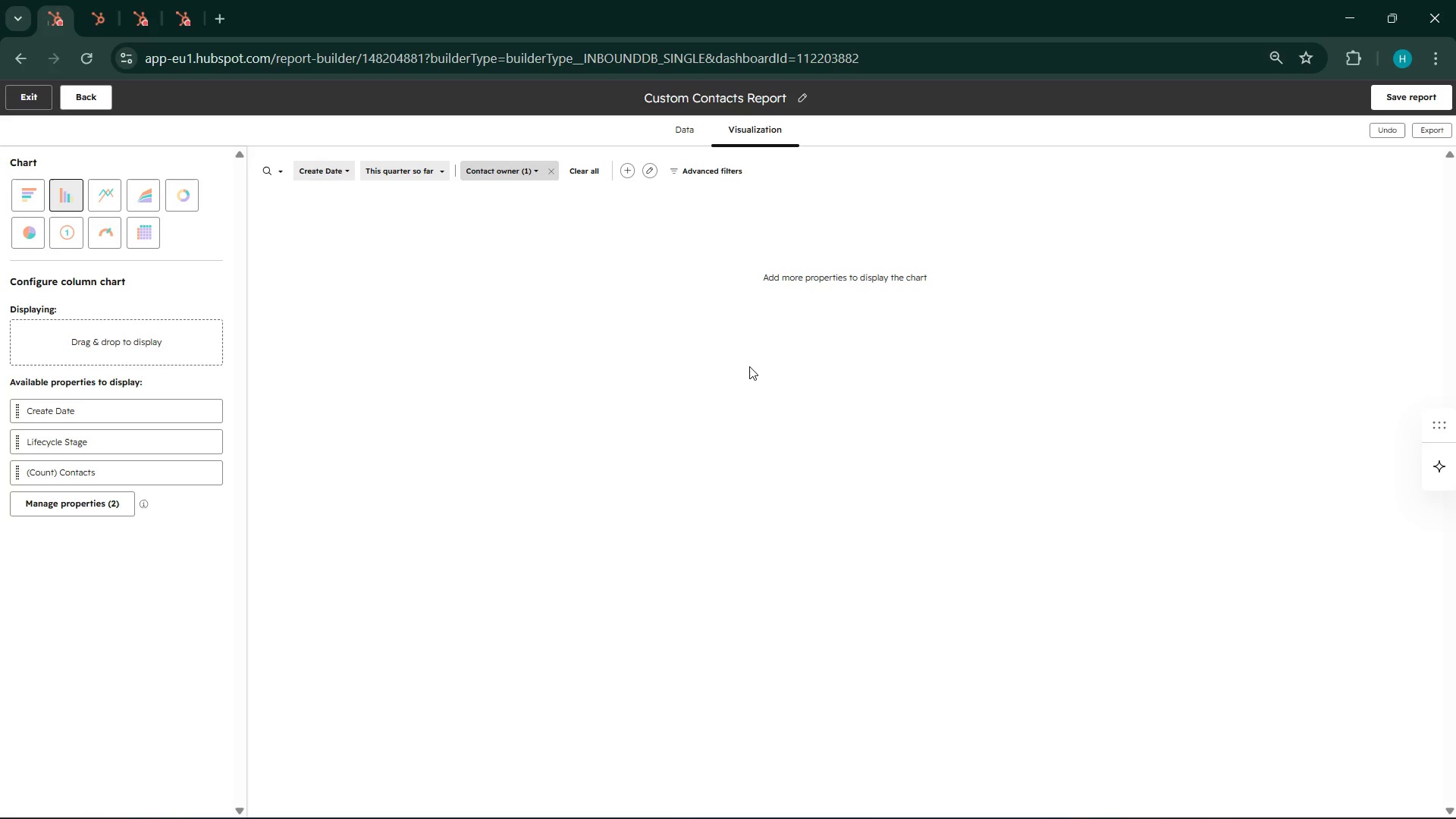 
left_click([628, 168])
 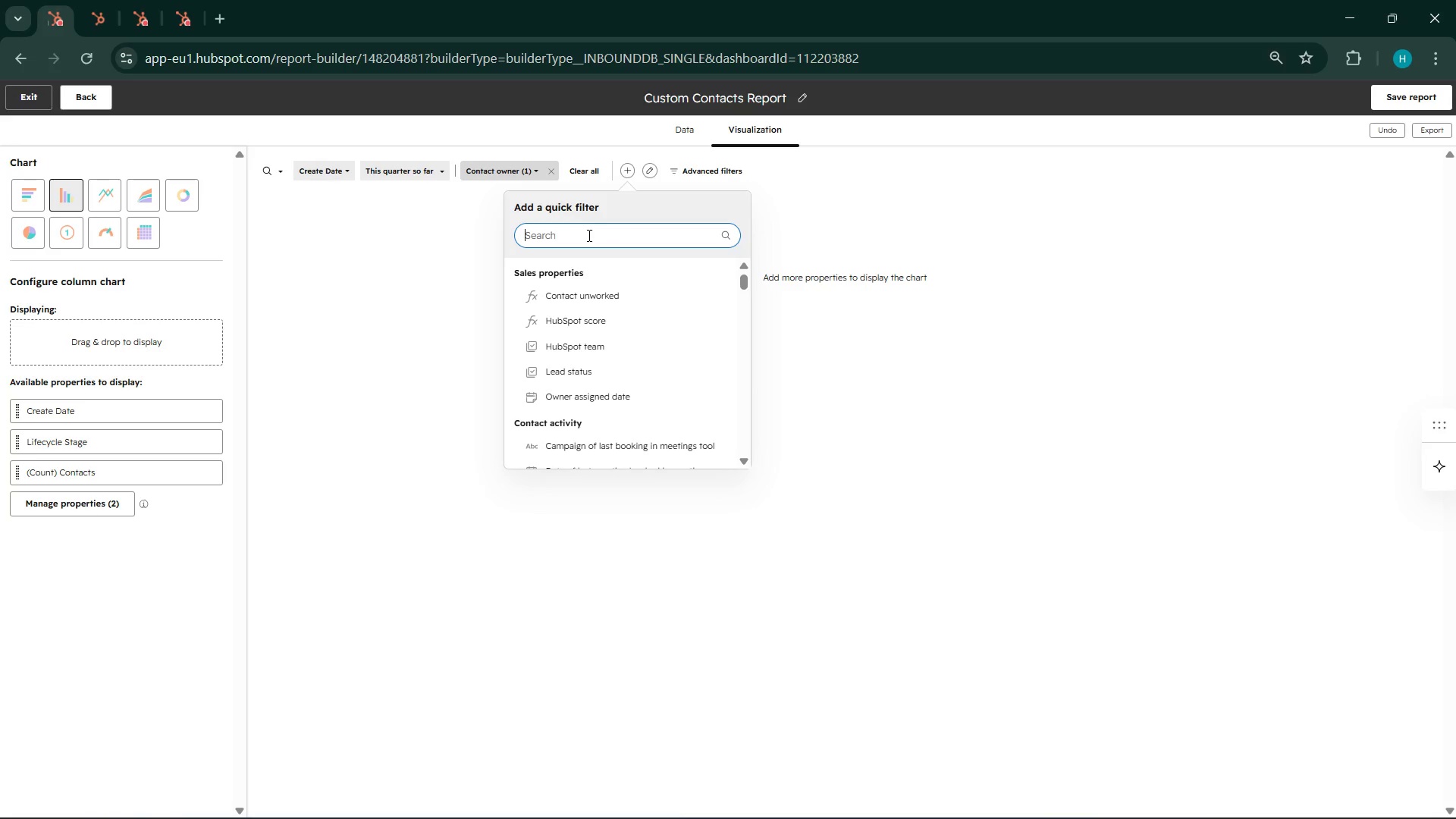 
wait(5.08)
 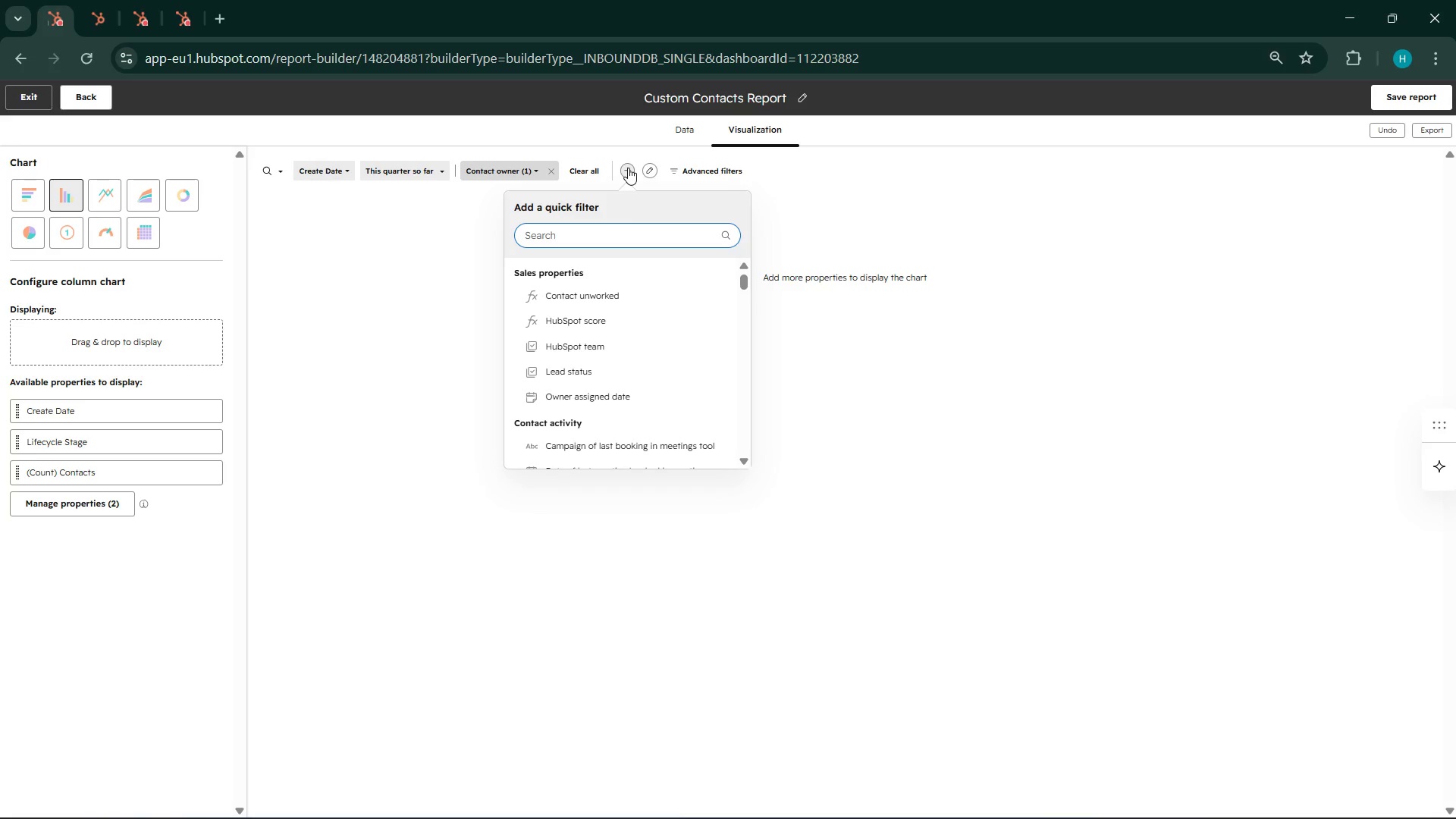 
type(life)
 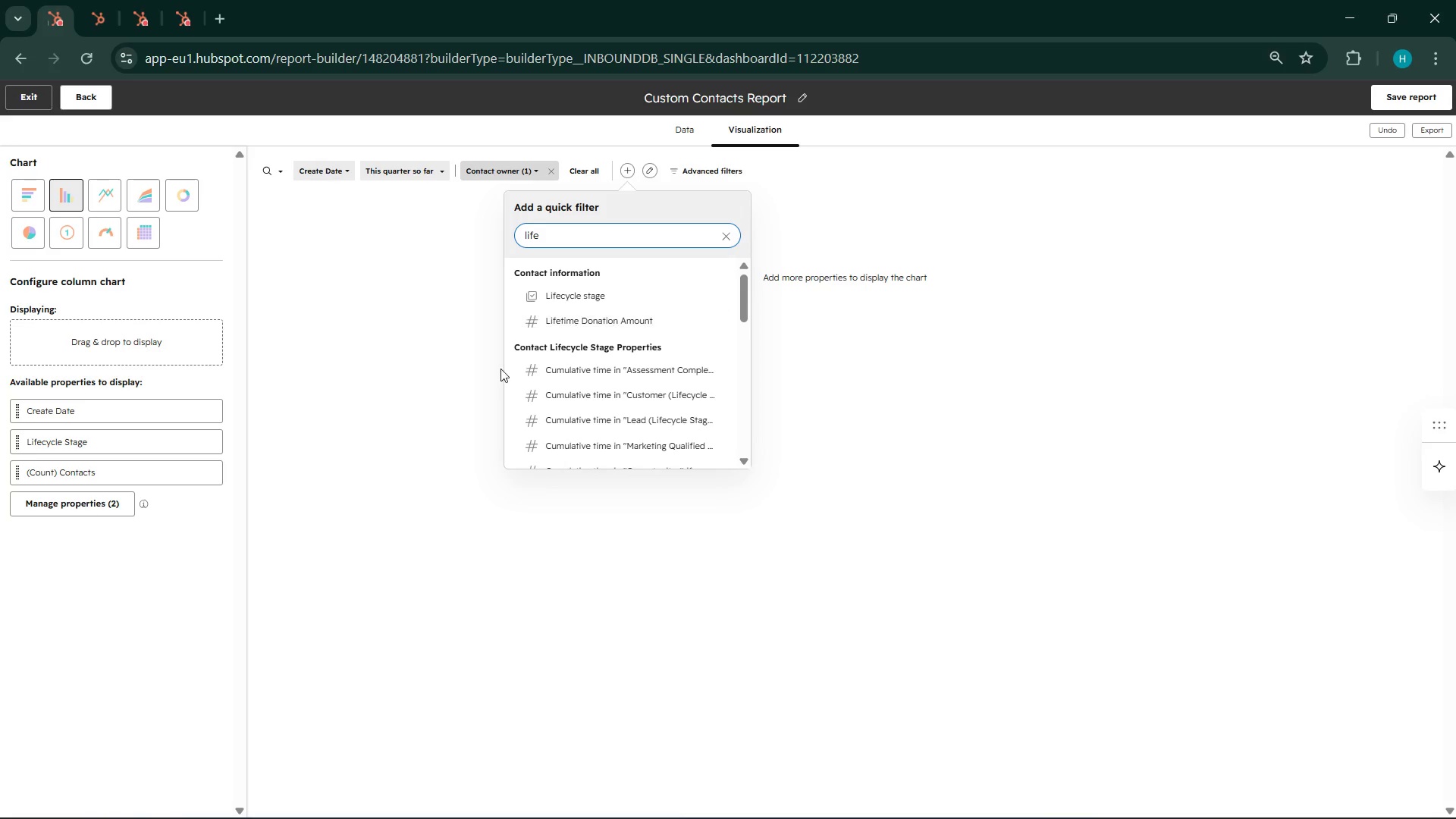 
left_click([597, 295])
 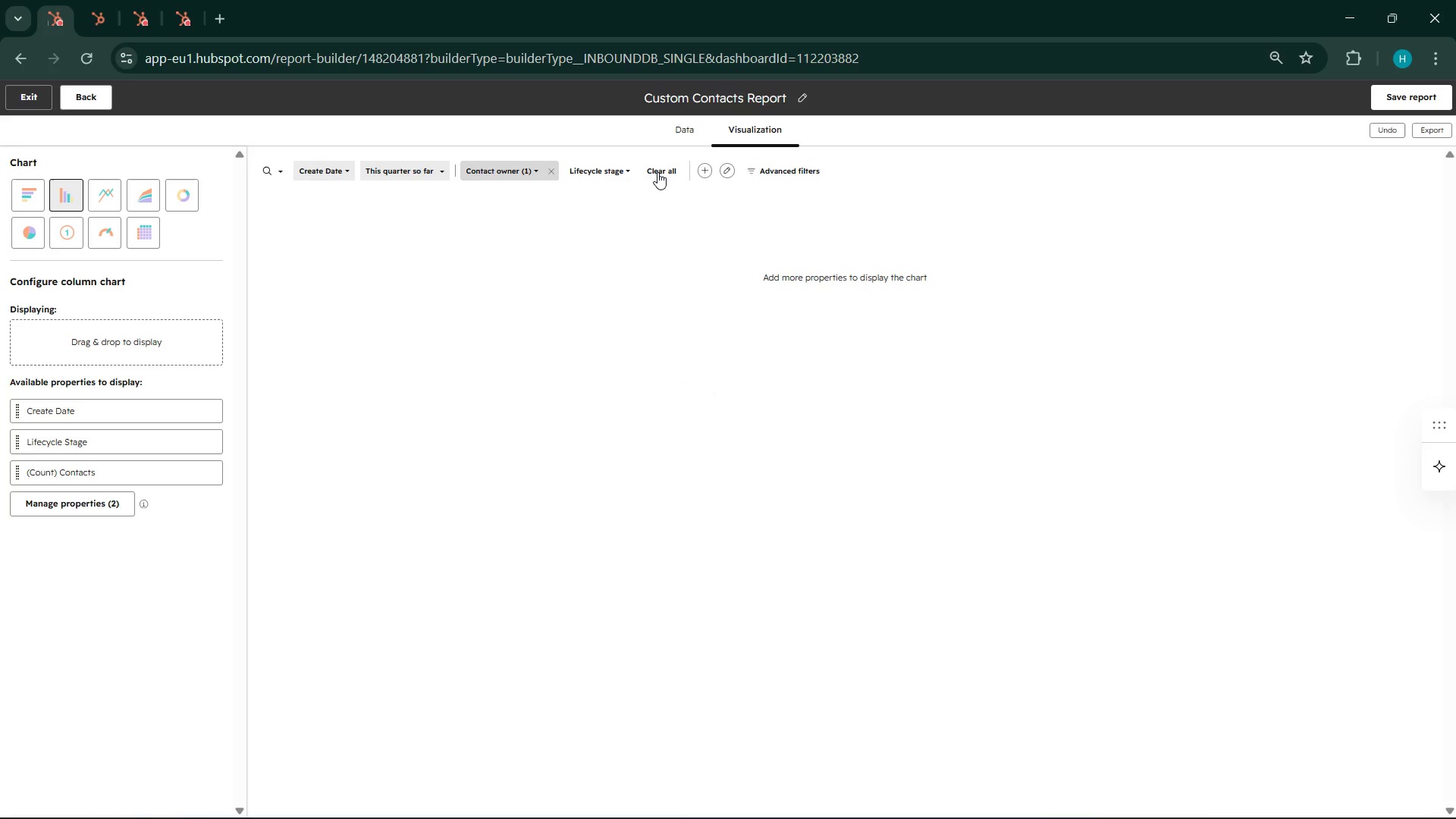 
left_click([612, 168])
 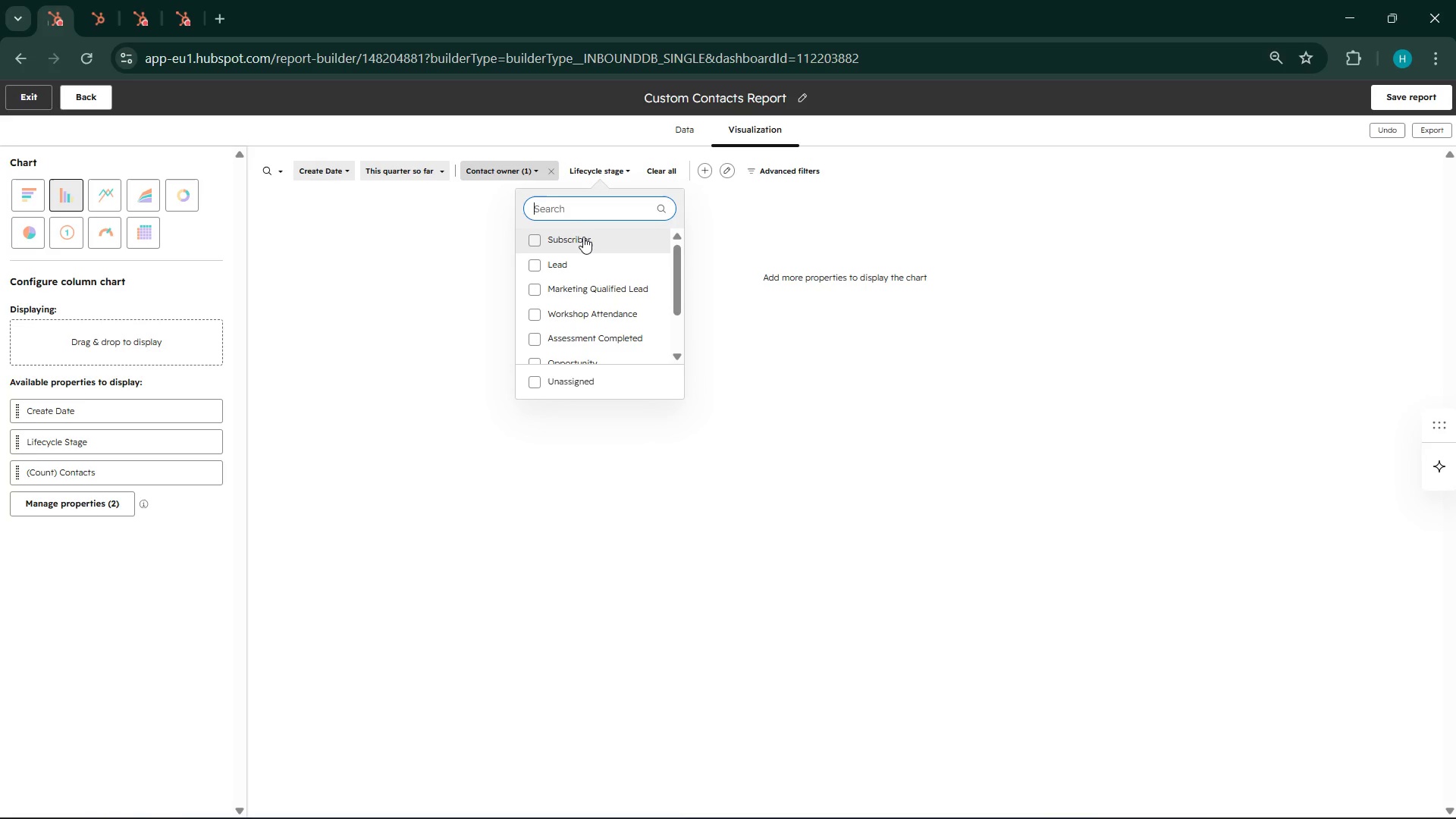 
left_click([547, 263])
 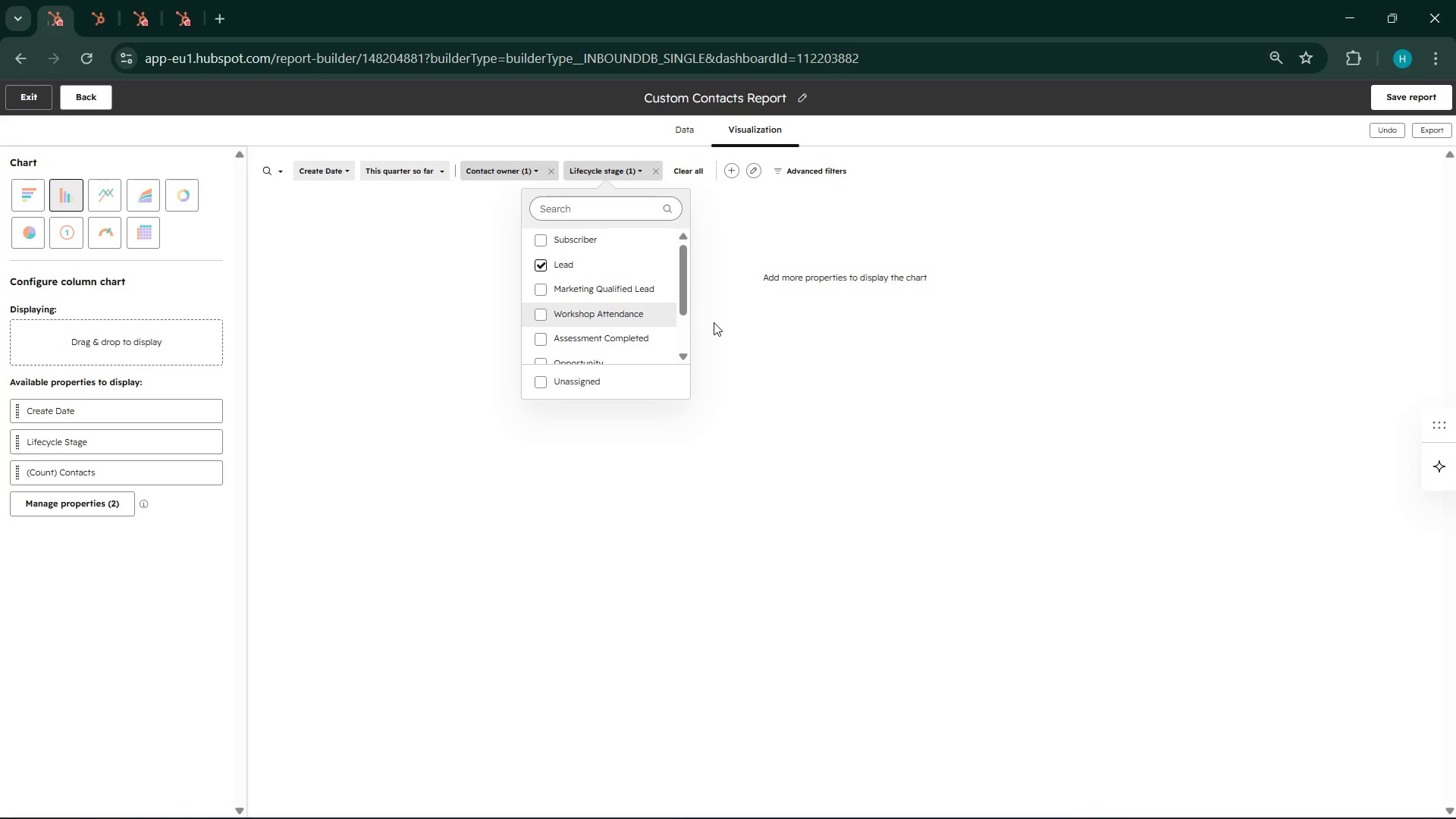 
left_click([714, 322])
 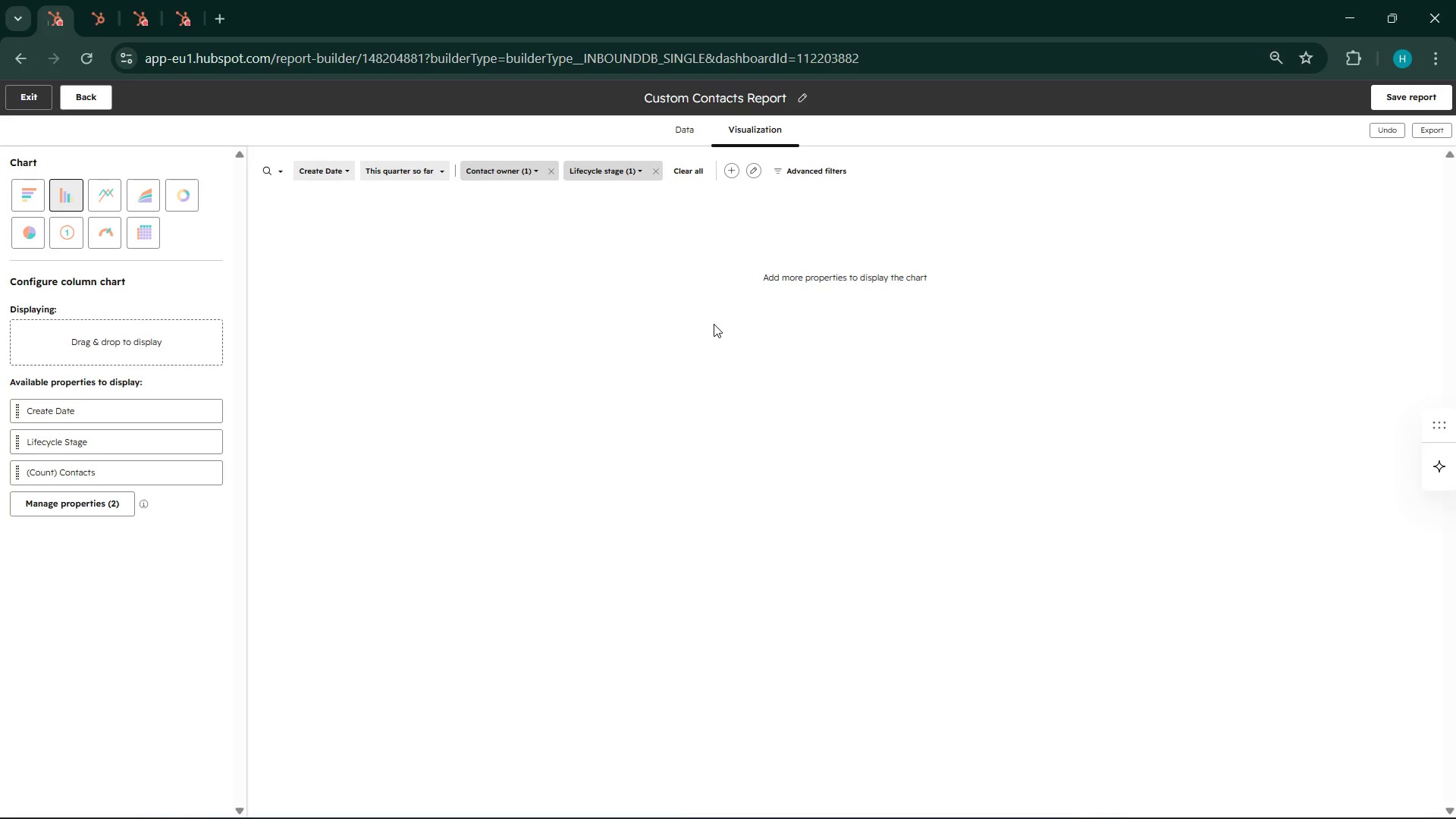 
scroll: coordinate [714, 322], scroll_direction: down, amount: 3.0
 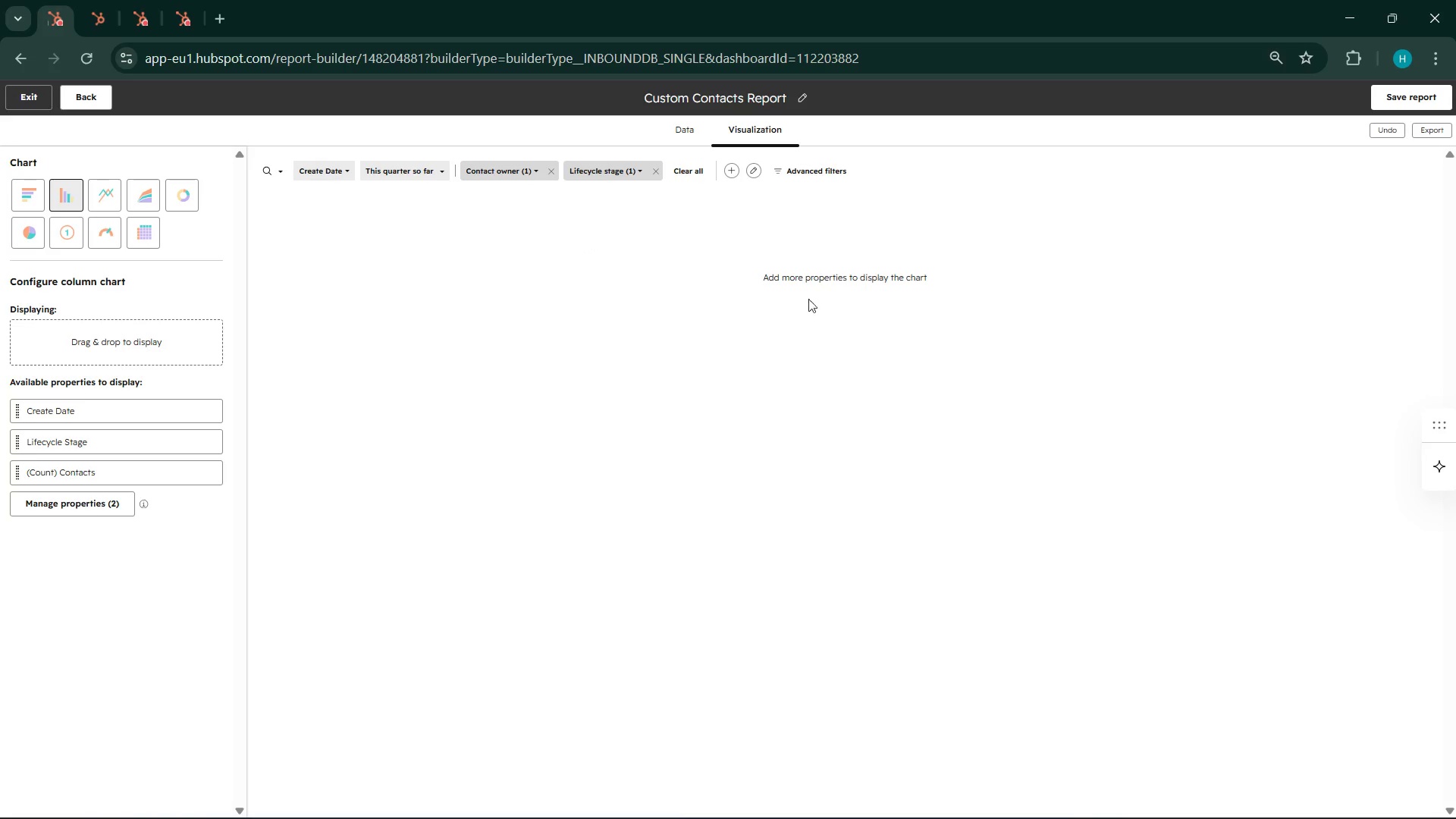 
scroll: coordinate [758, 280], scroll_direction: up, amount: 2.0
 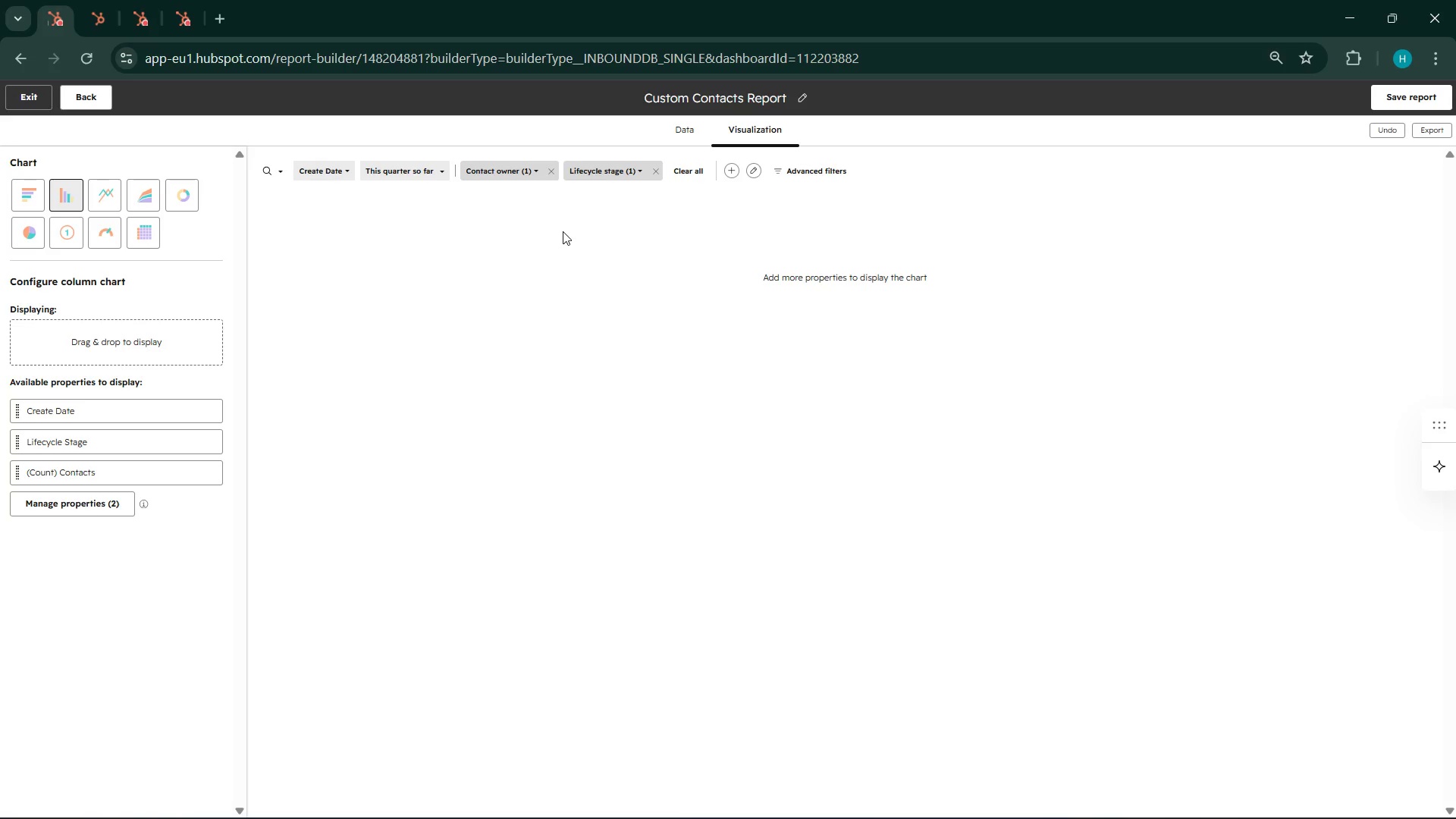 
wait(9.25)
 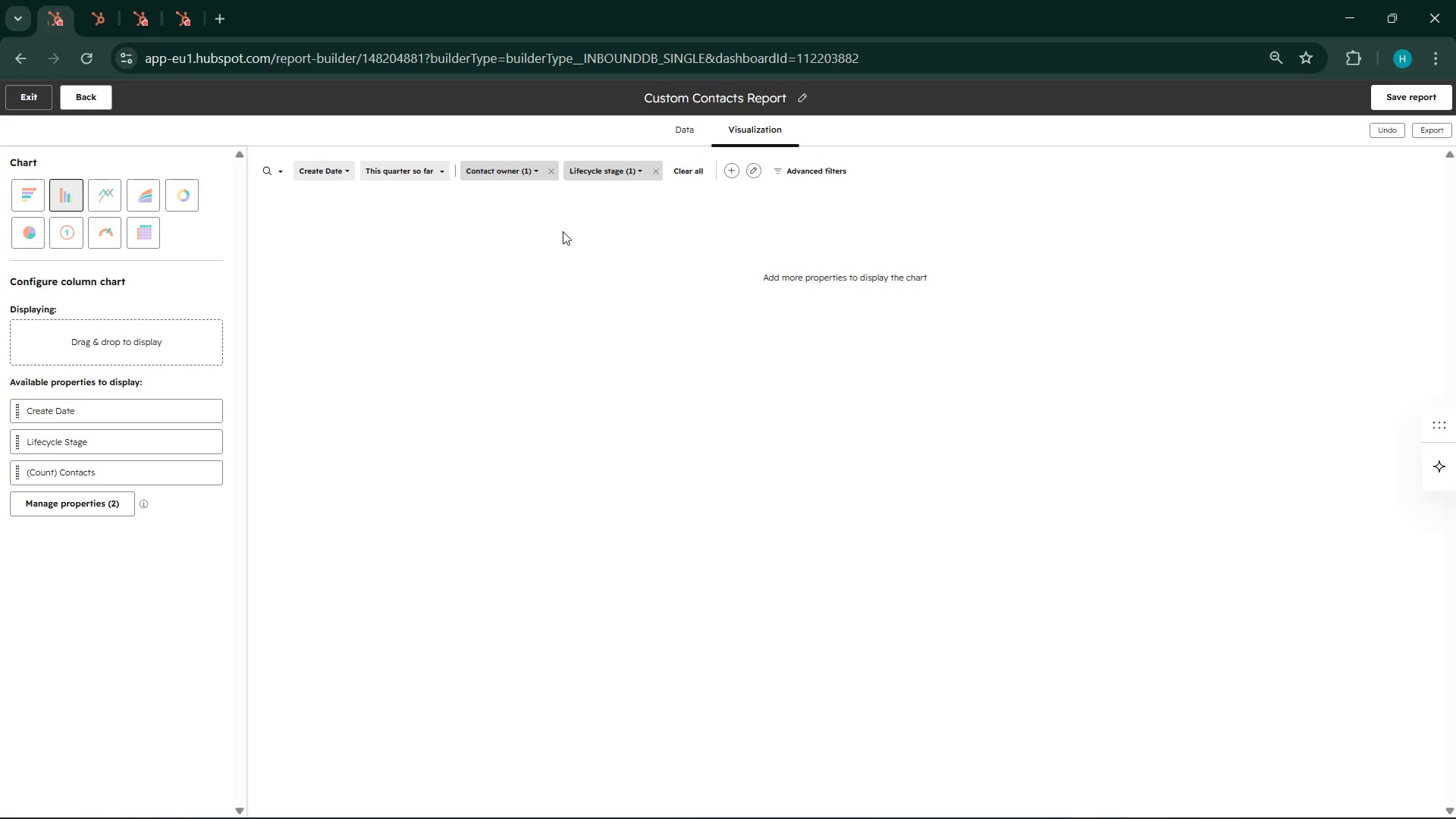 
left_click([803, 99])
 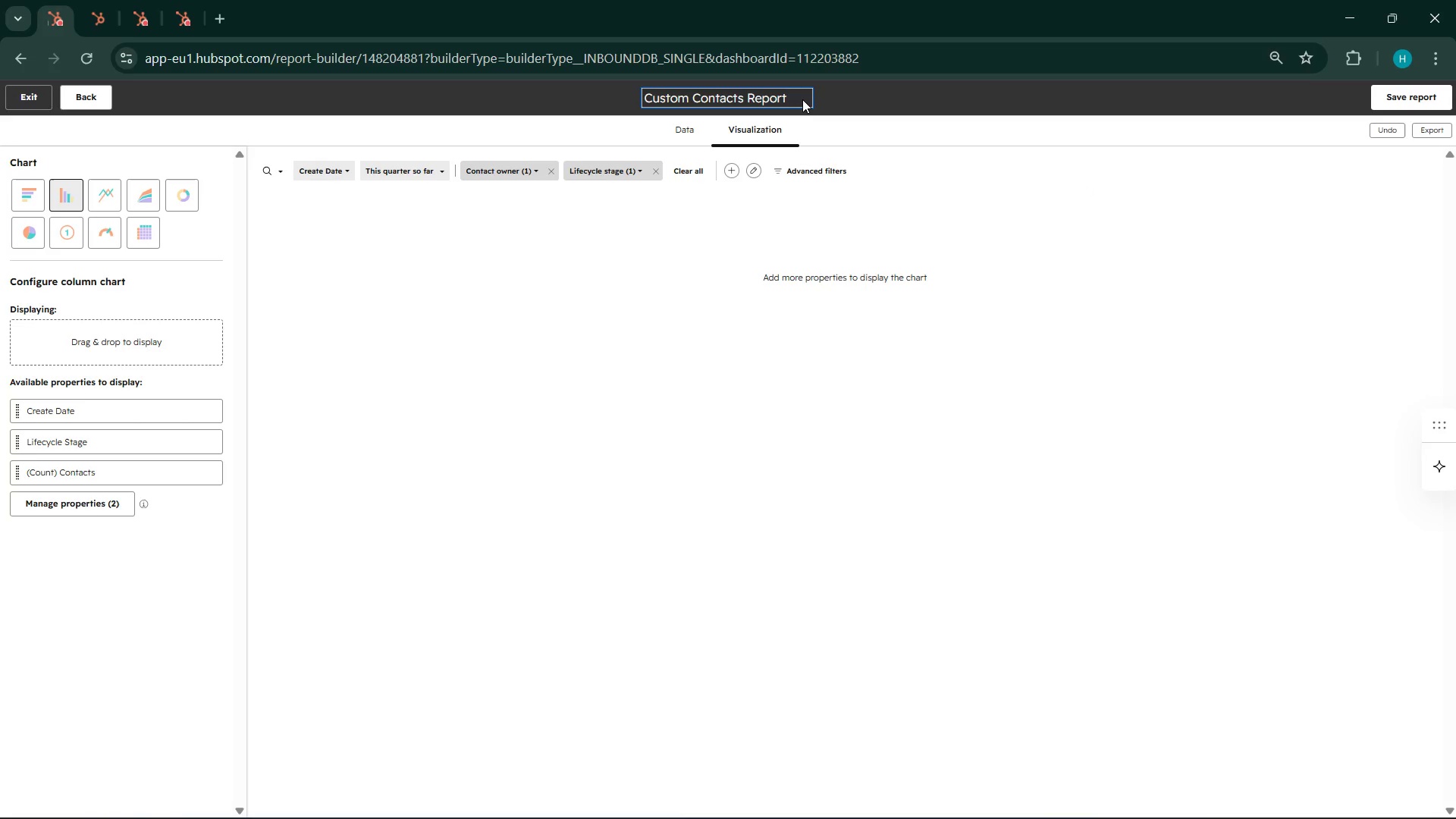 
hold_key(key=Backspace, duration=1.49)
 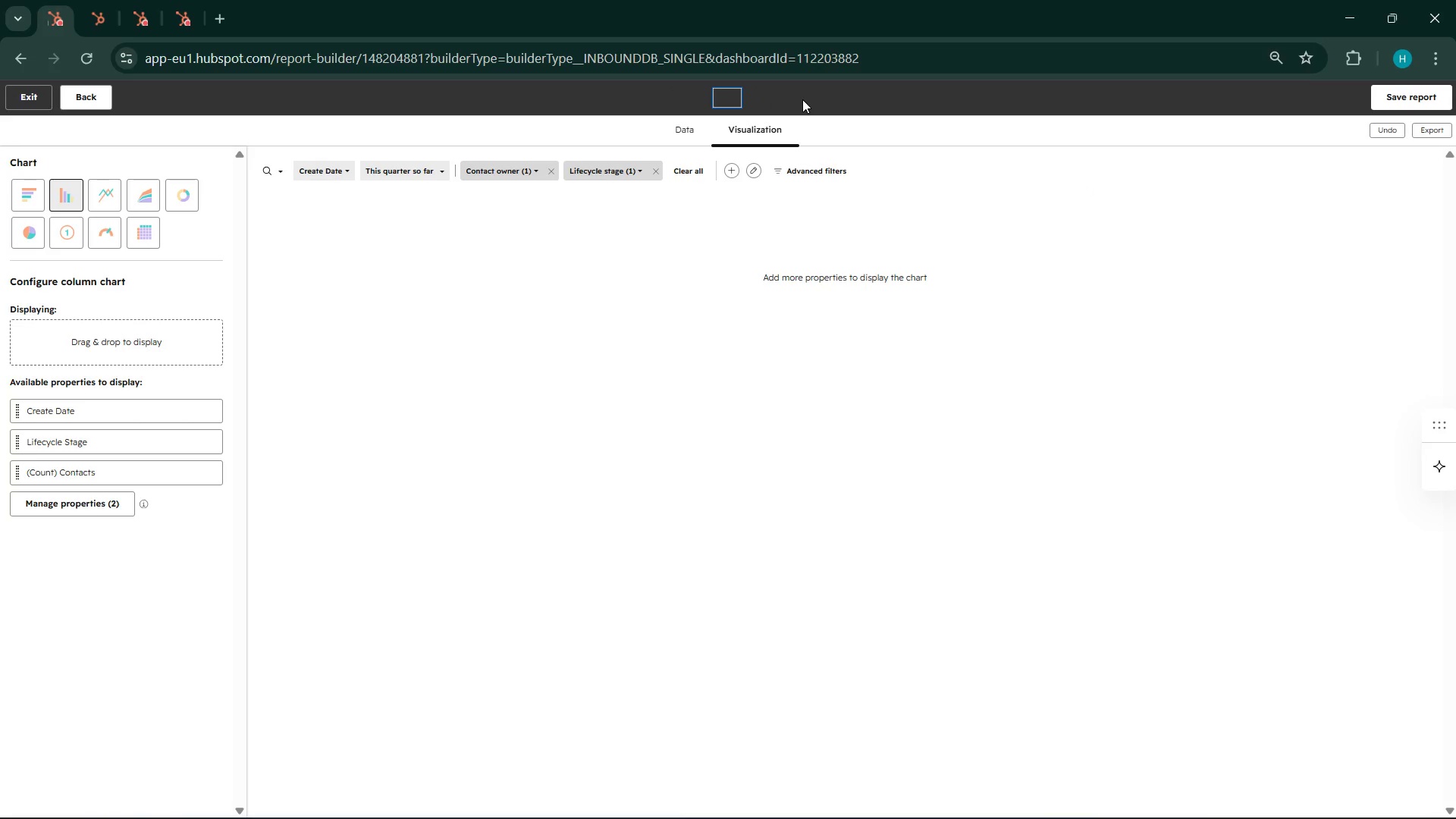 
key(Control+ControlLeft)
 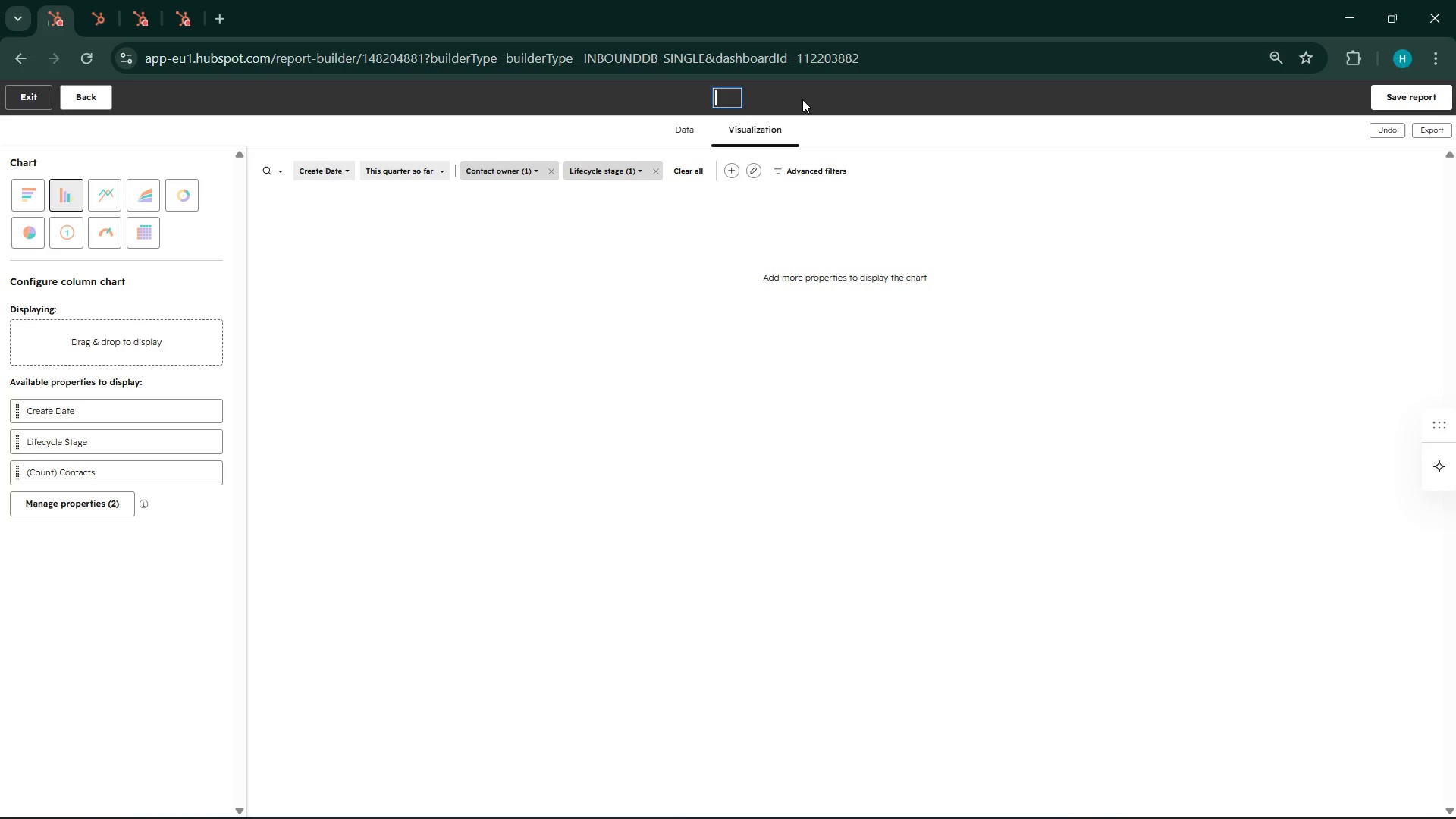 
key(Control+Z)
 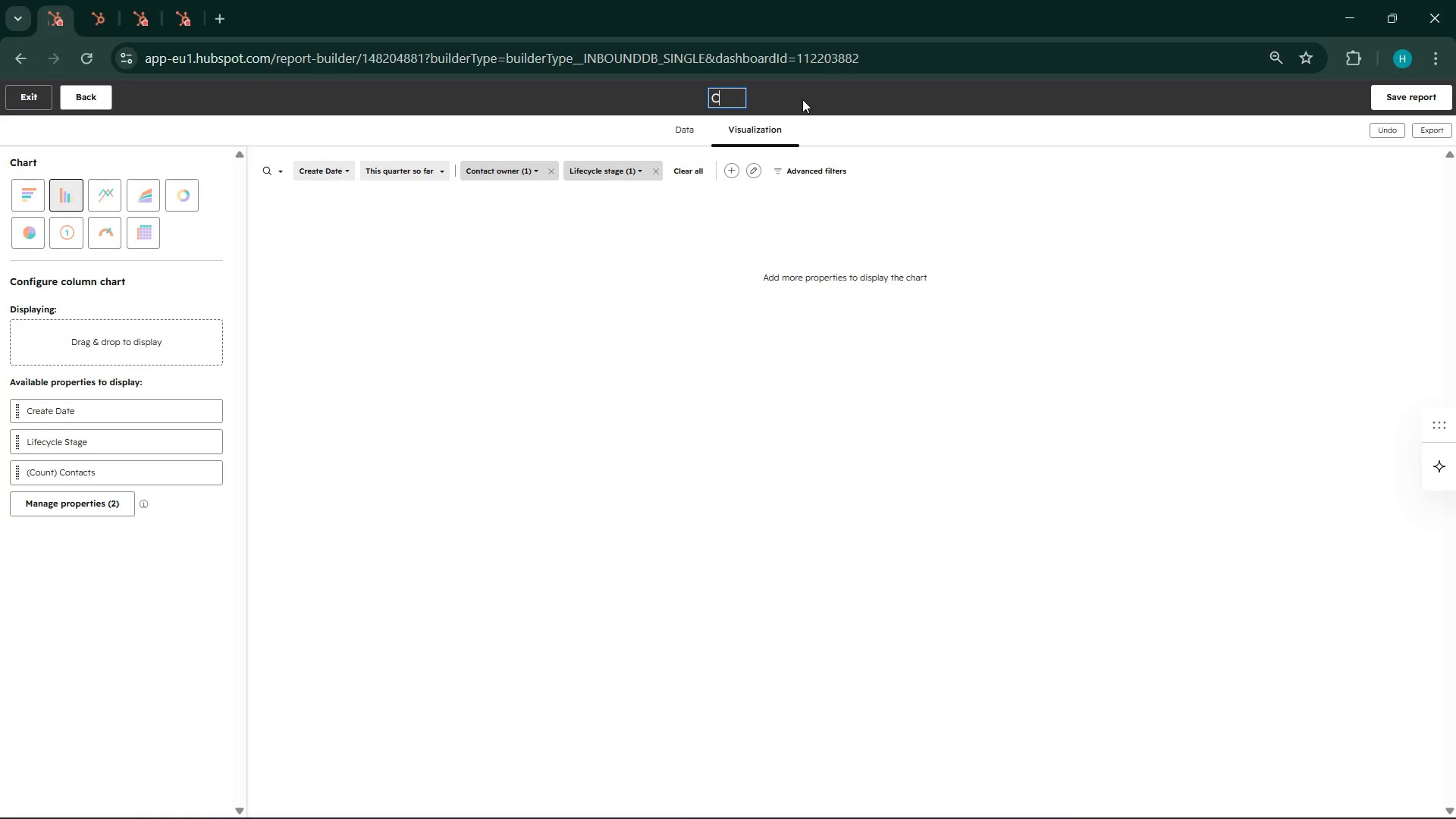 
key(Control+Z)
 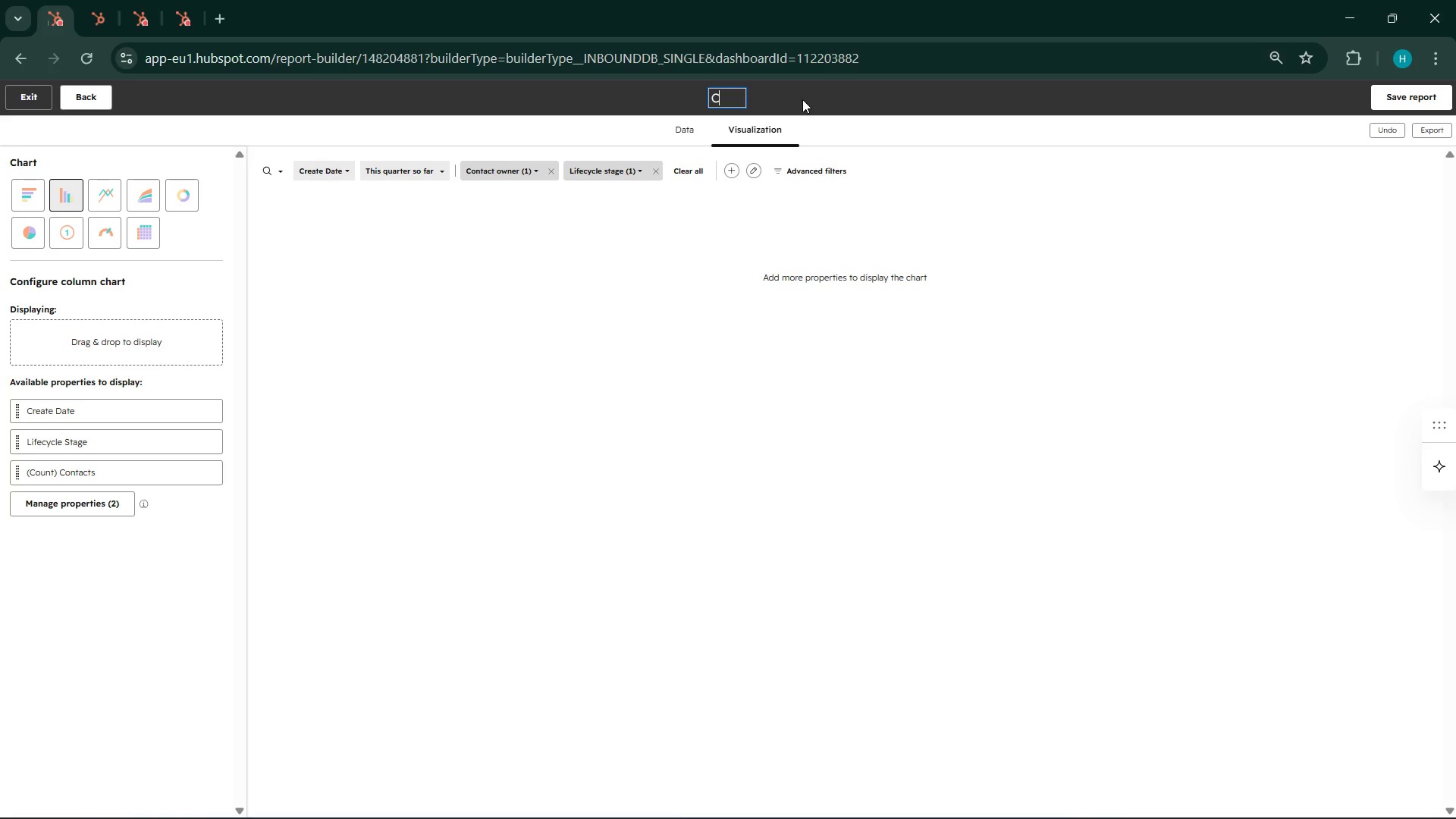 
key(Control+Z)
 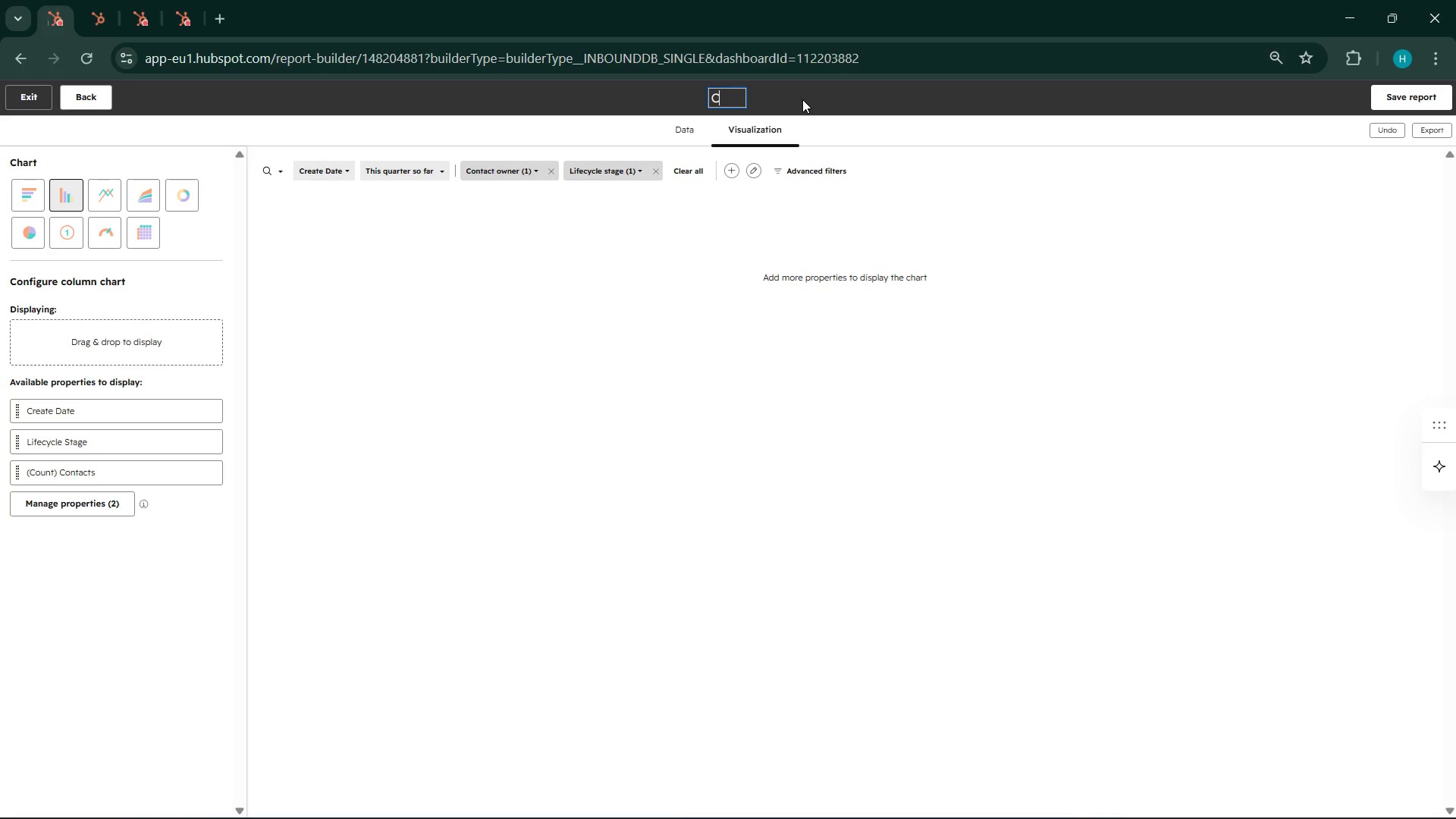 
key(Control+Z)
 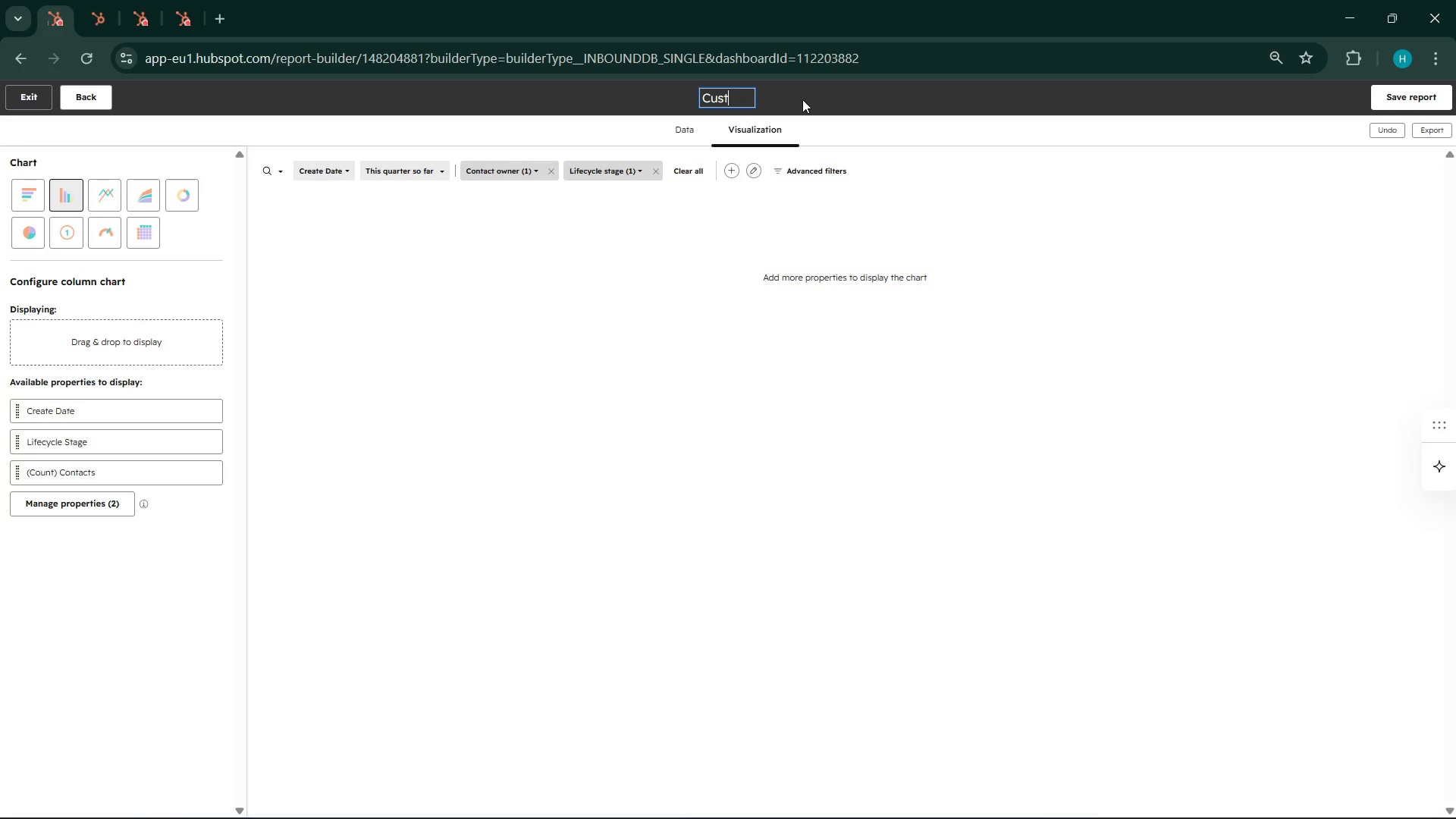 
key(Control+Z)
 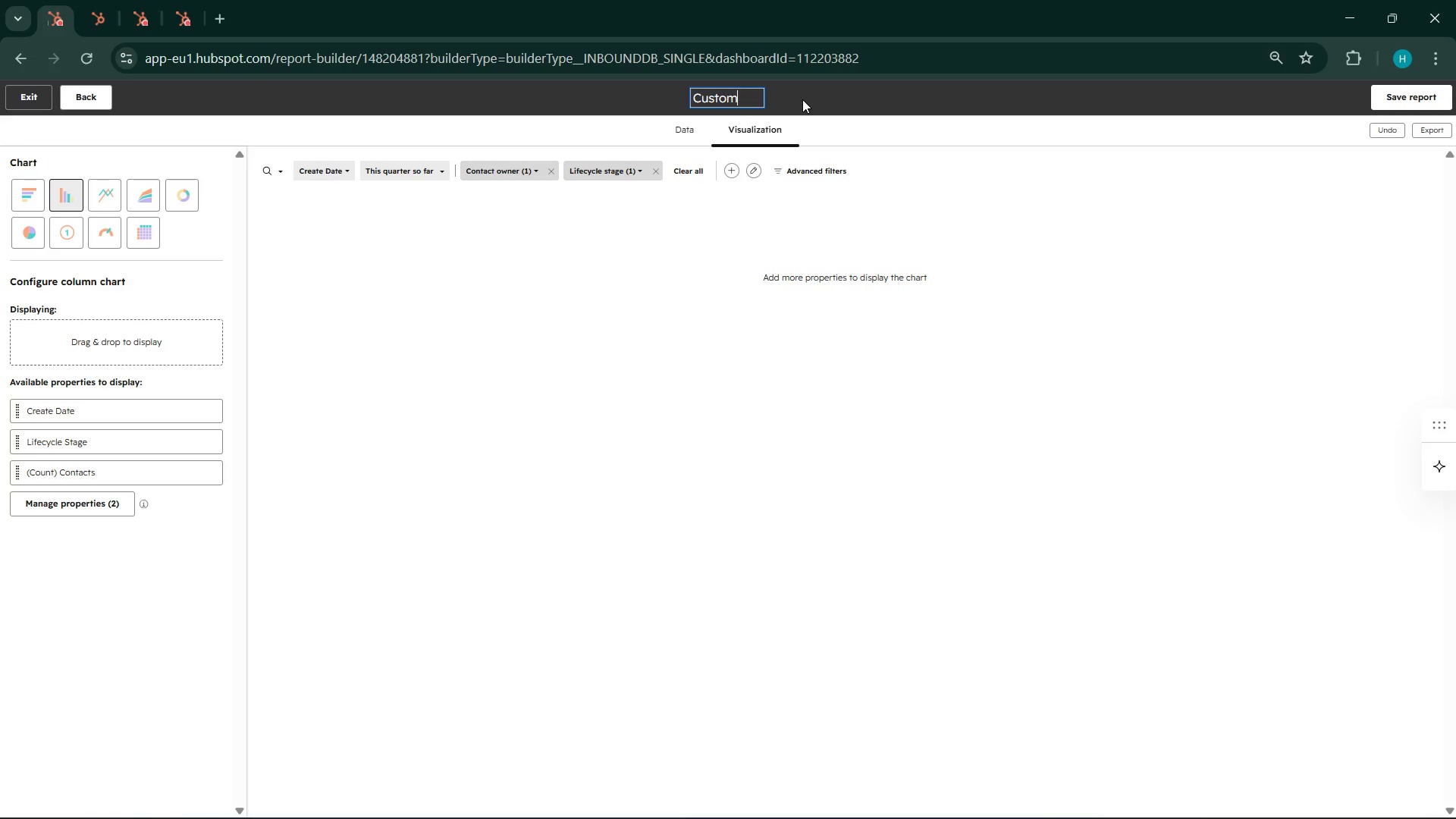 
key(Control+Z)
 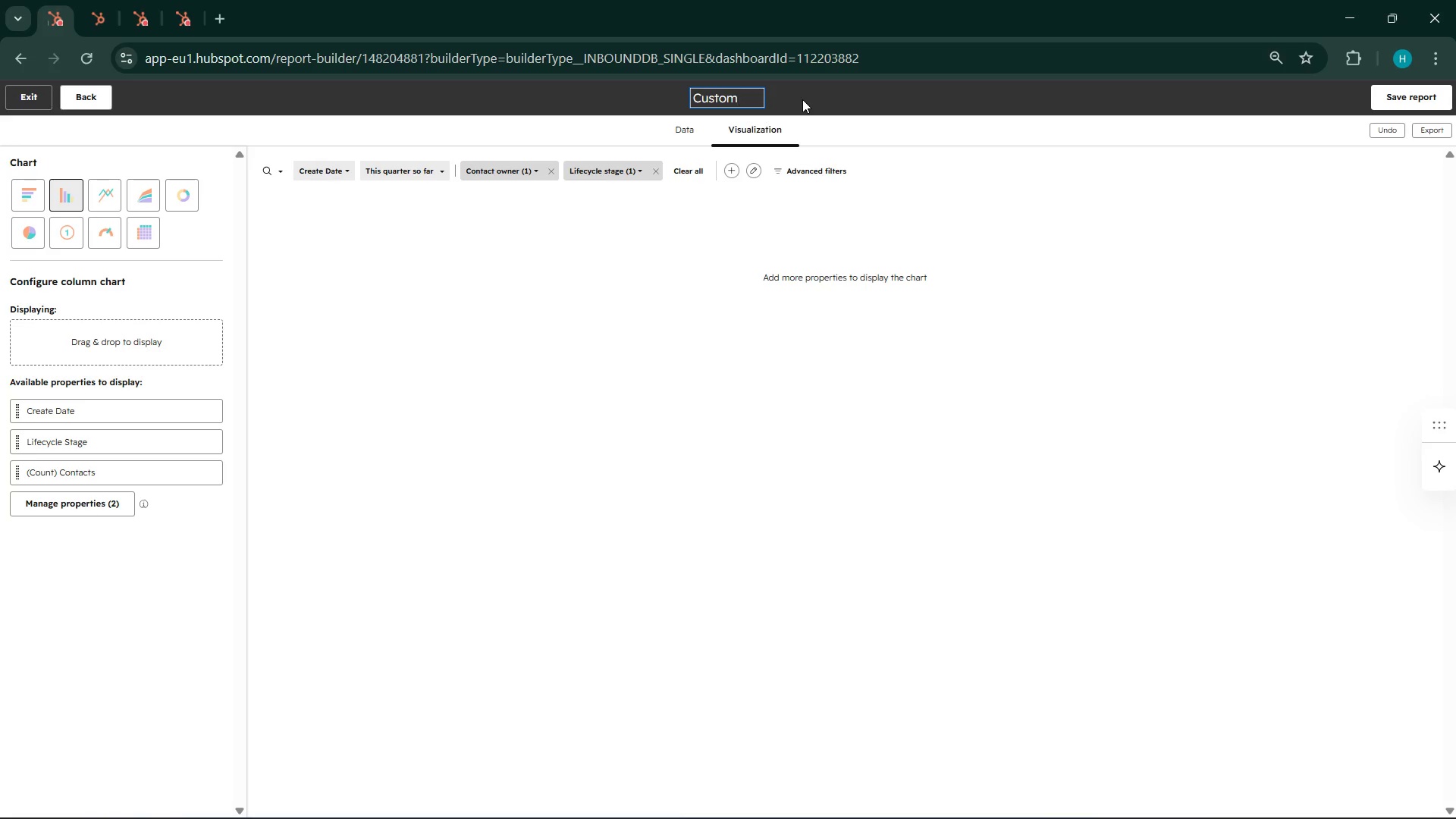 
key(Control+Z)
 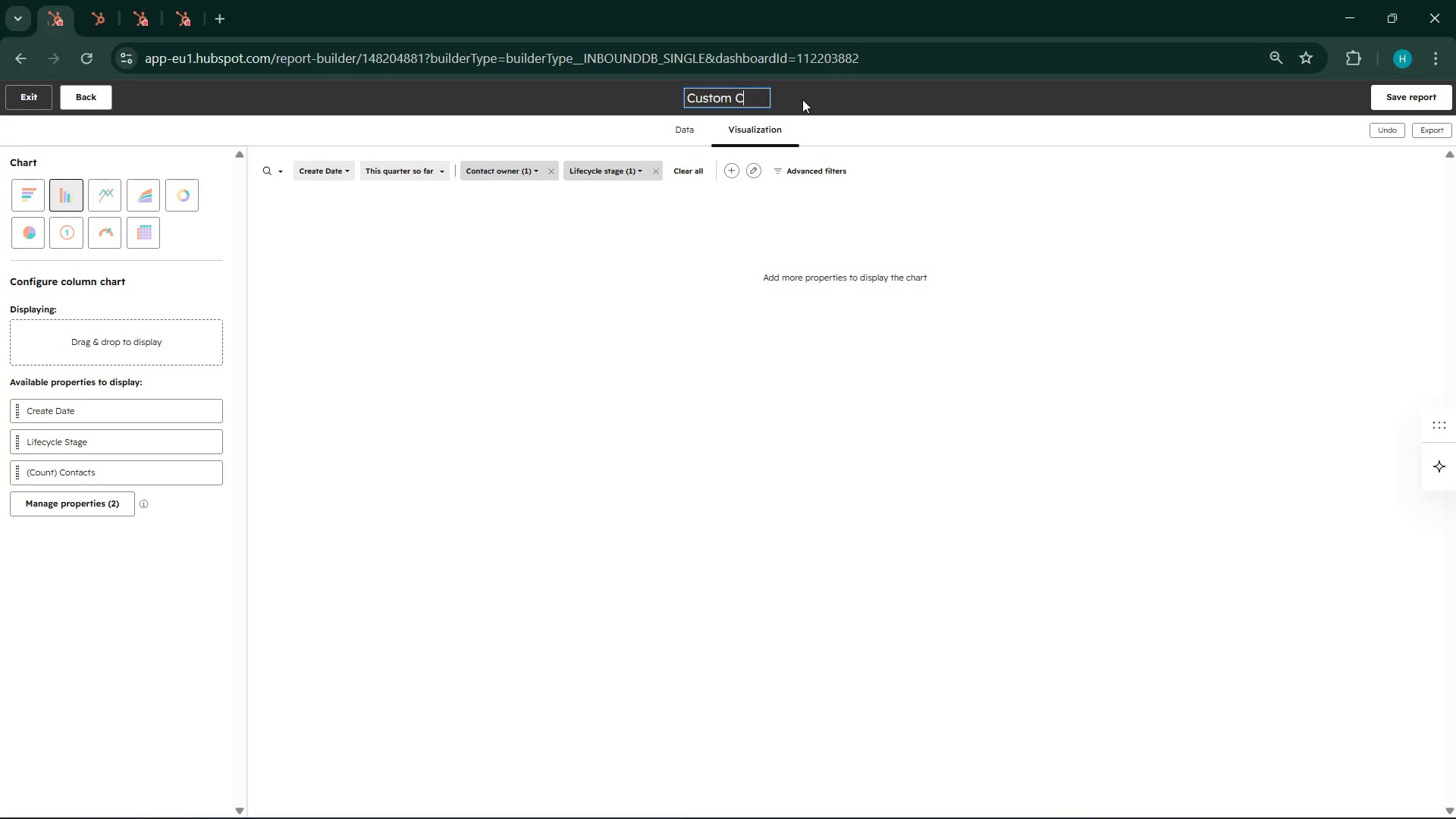 
key(Control+Z)
 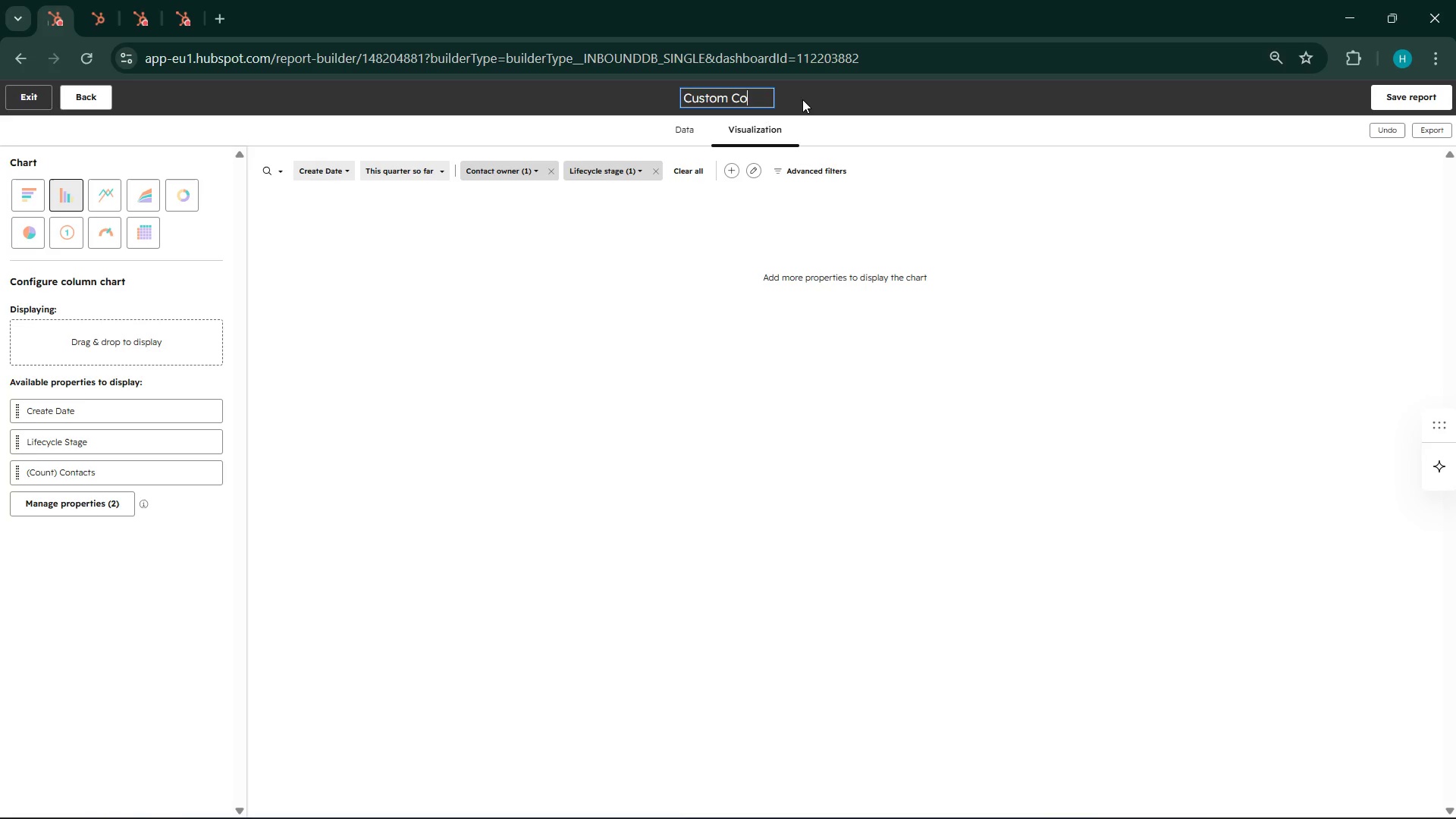 
key(Control+Z)
 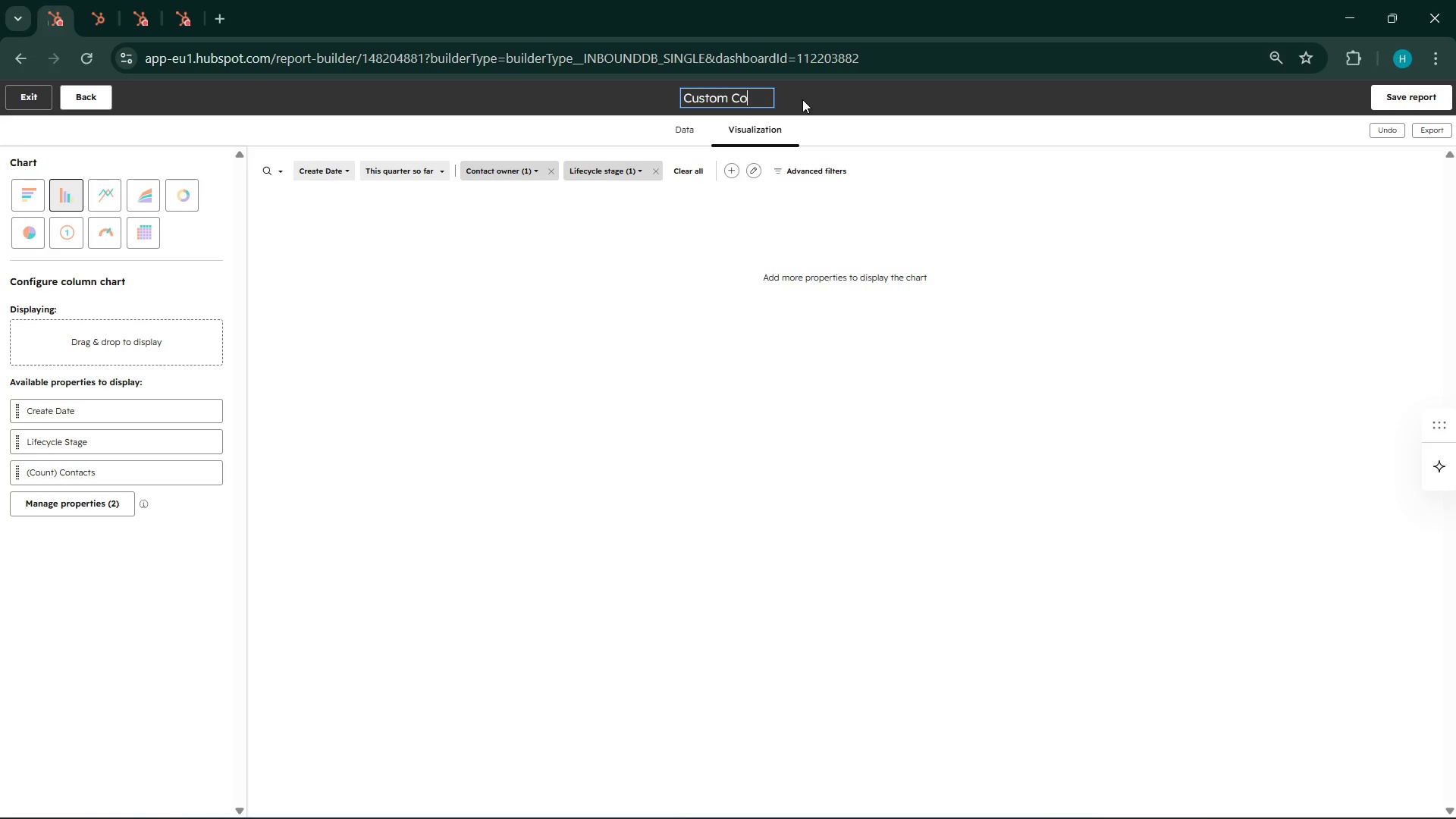 
key(Control+Z)
 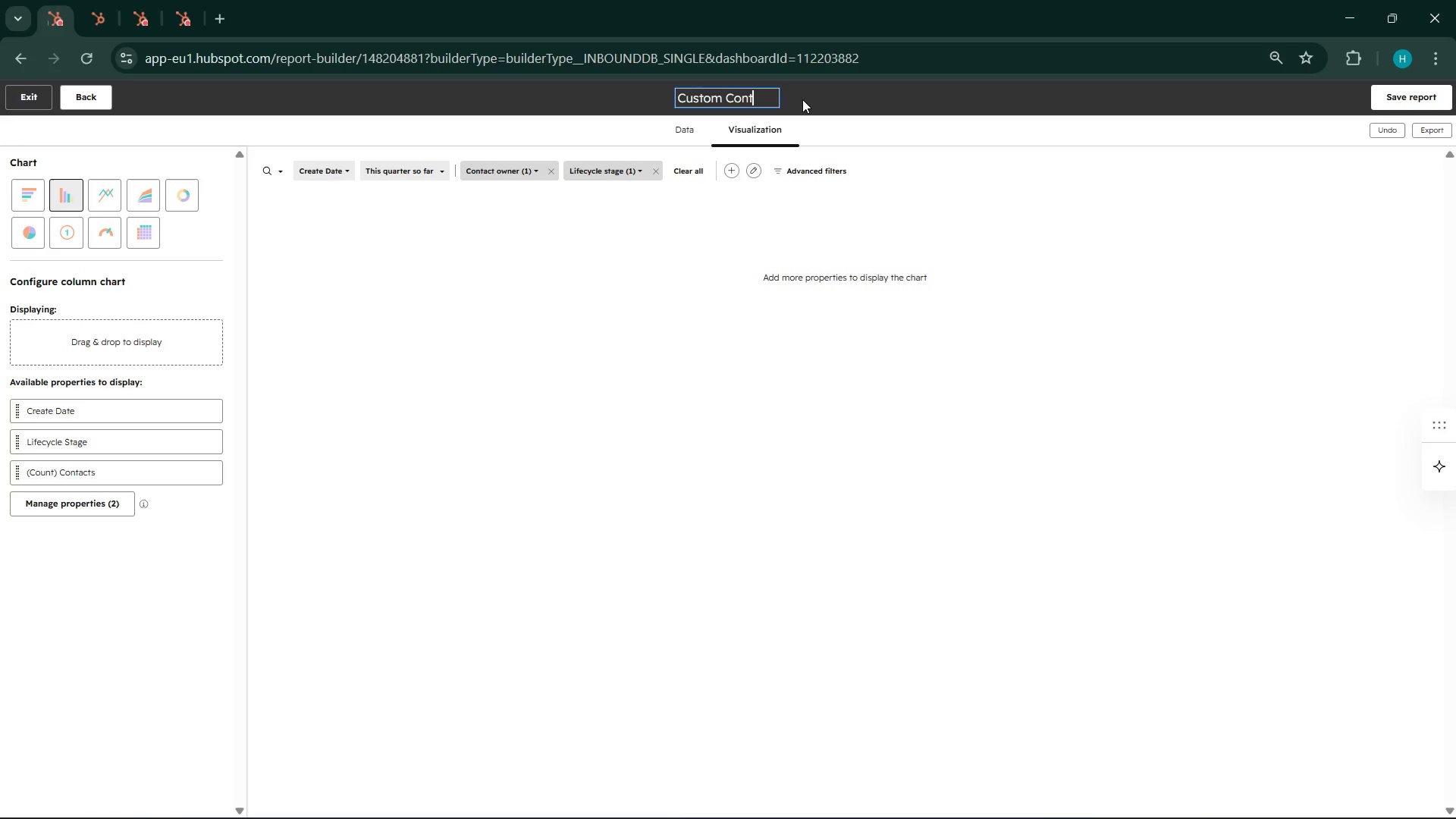 
key(Control+Z)
 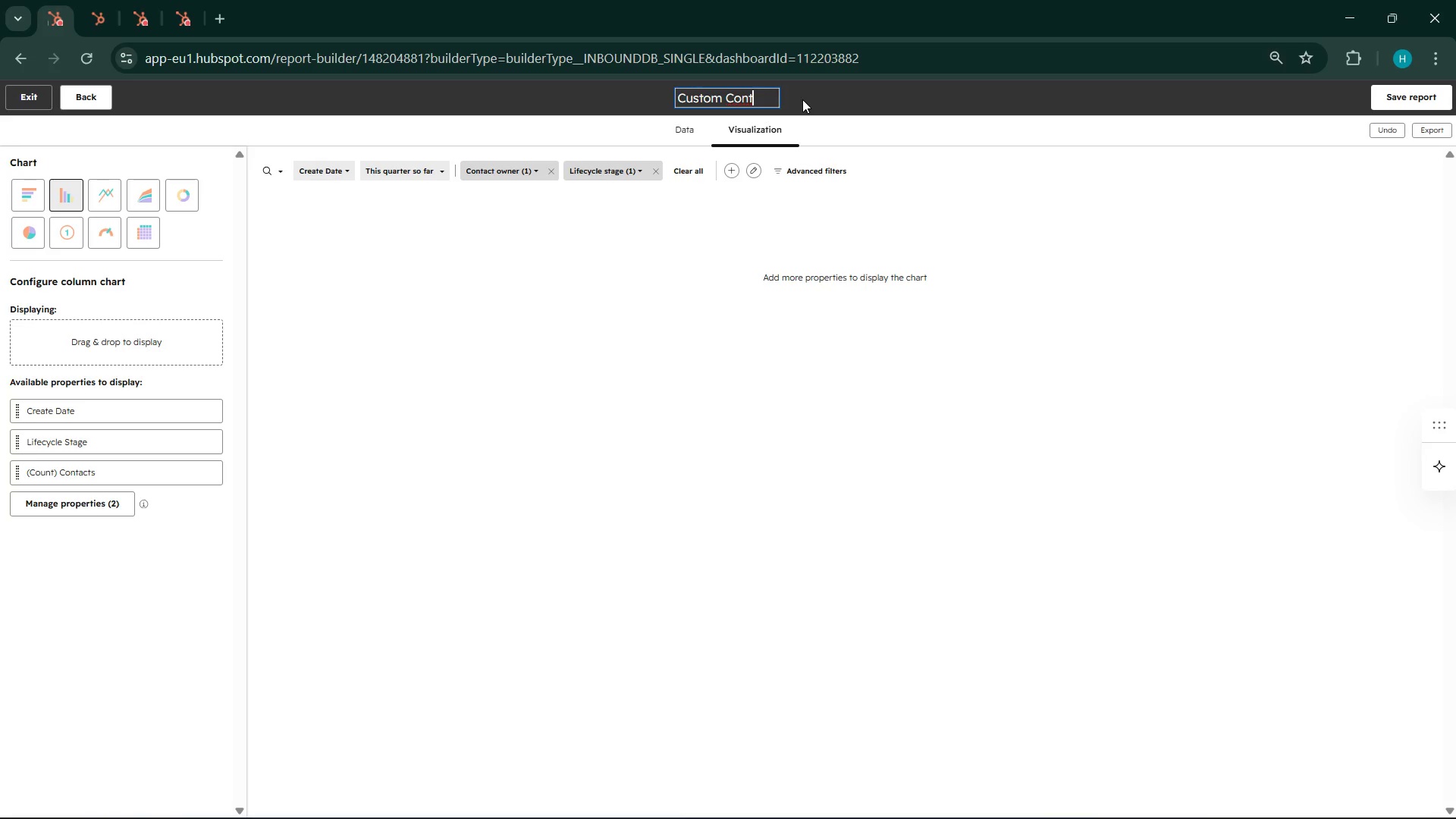 
key(Control+Z)
 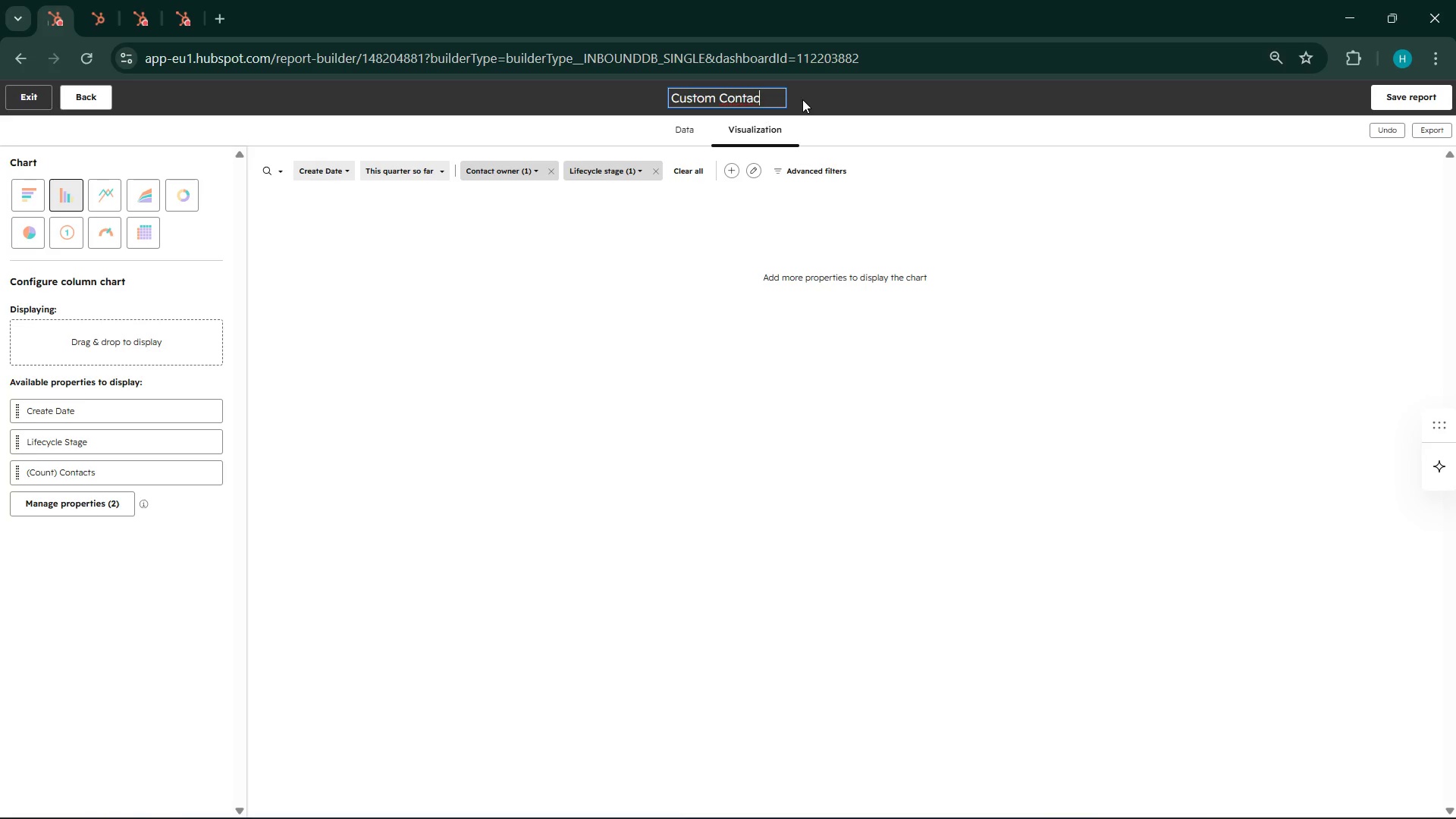 
key(Control+Z)
 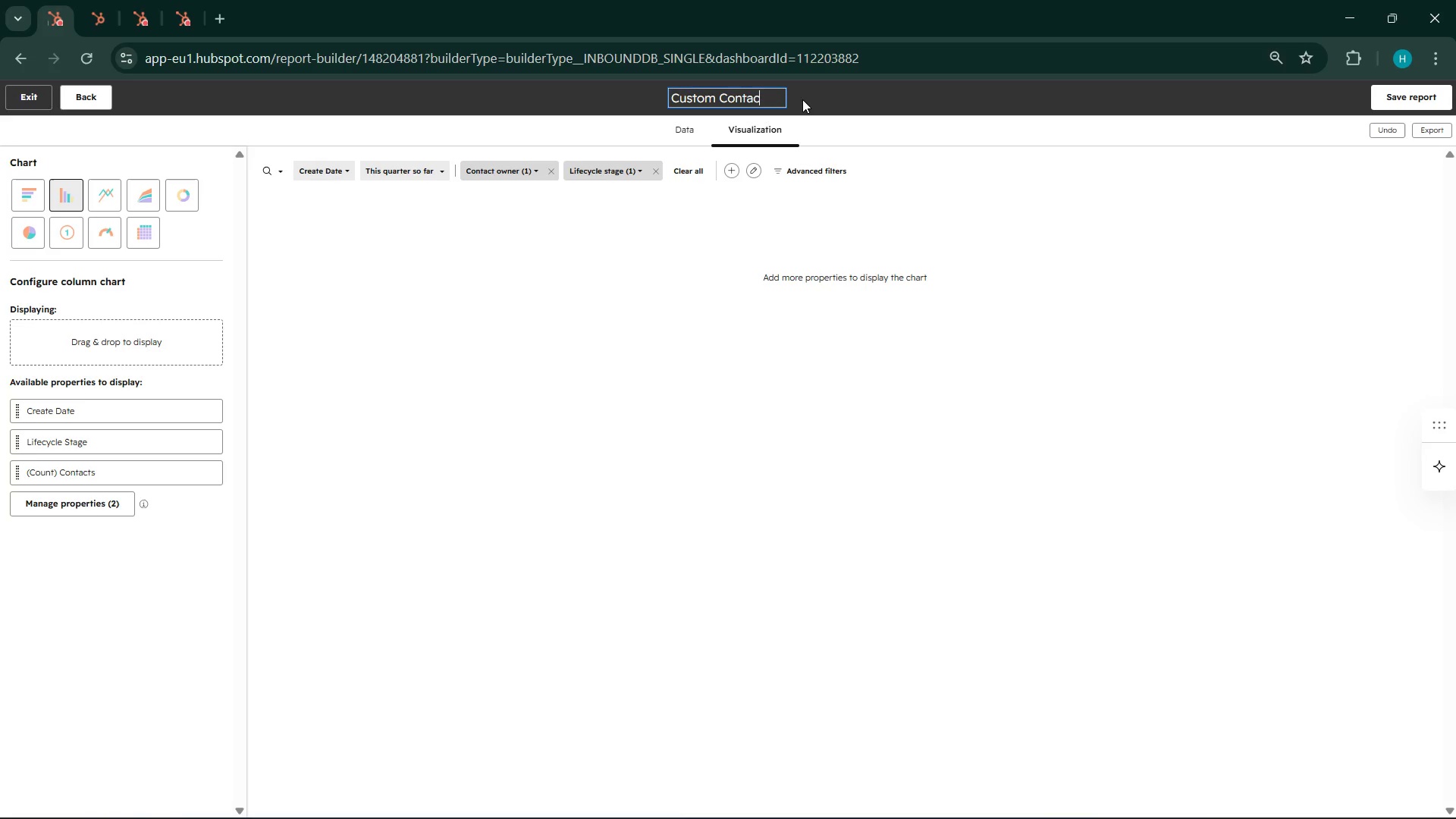 
key(Control+Z)
 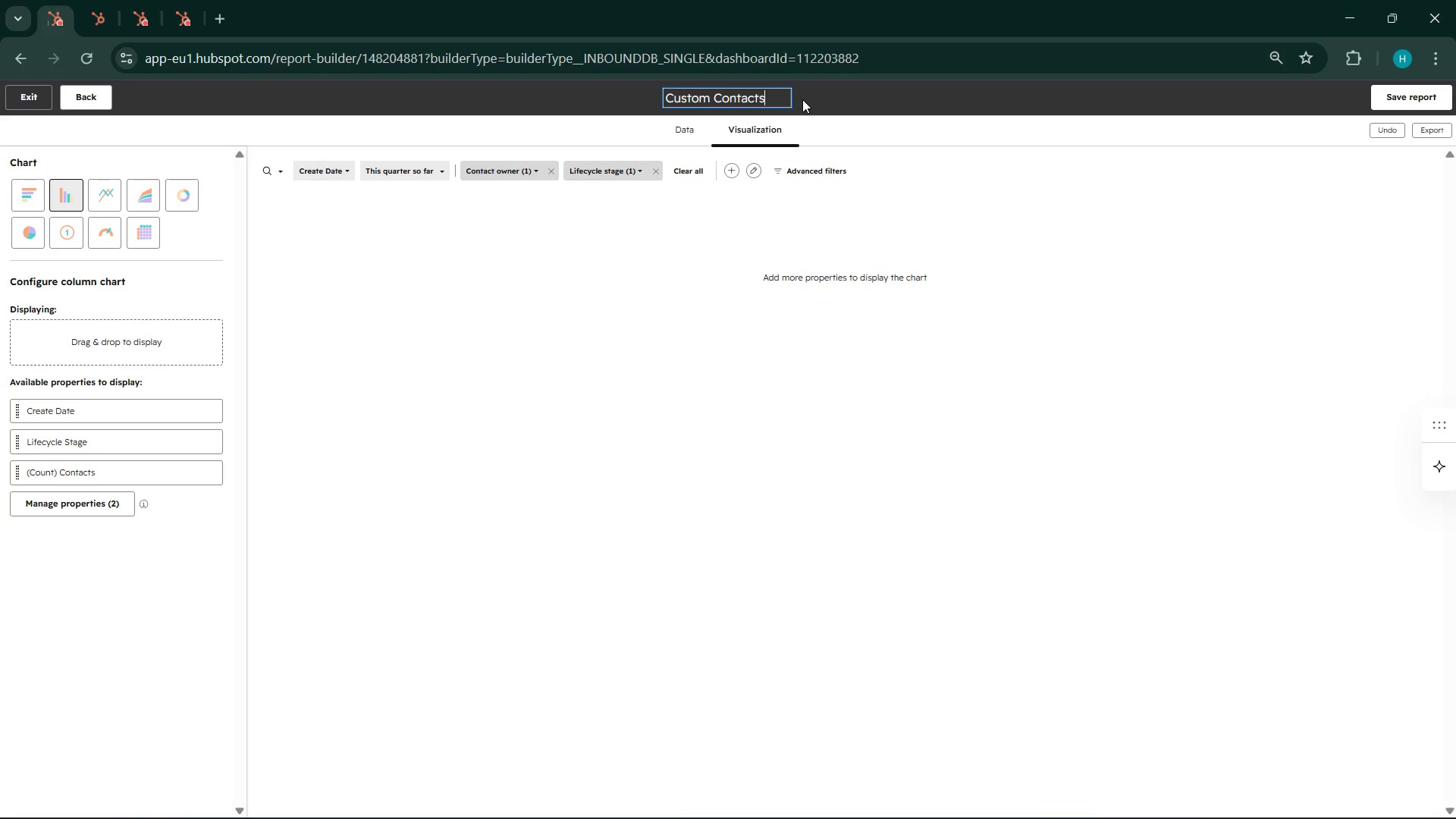 
key(Control+Z)
 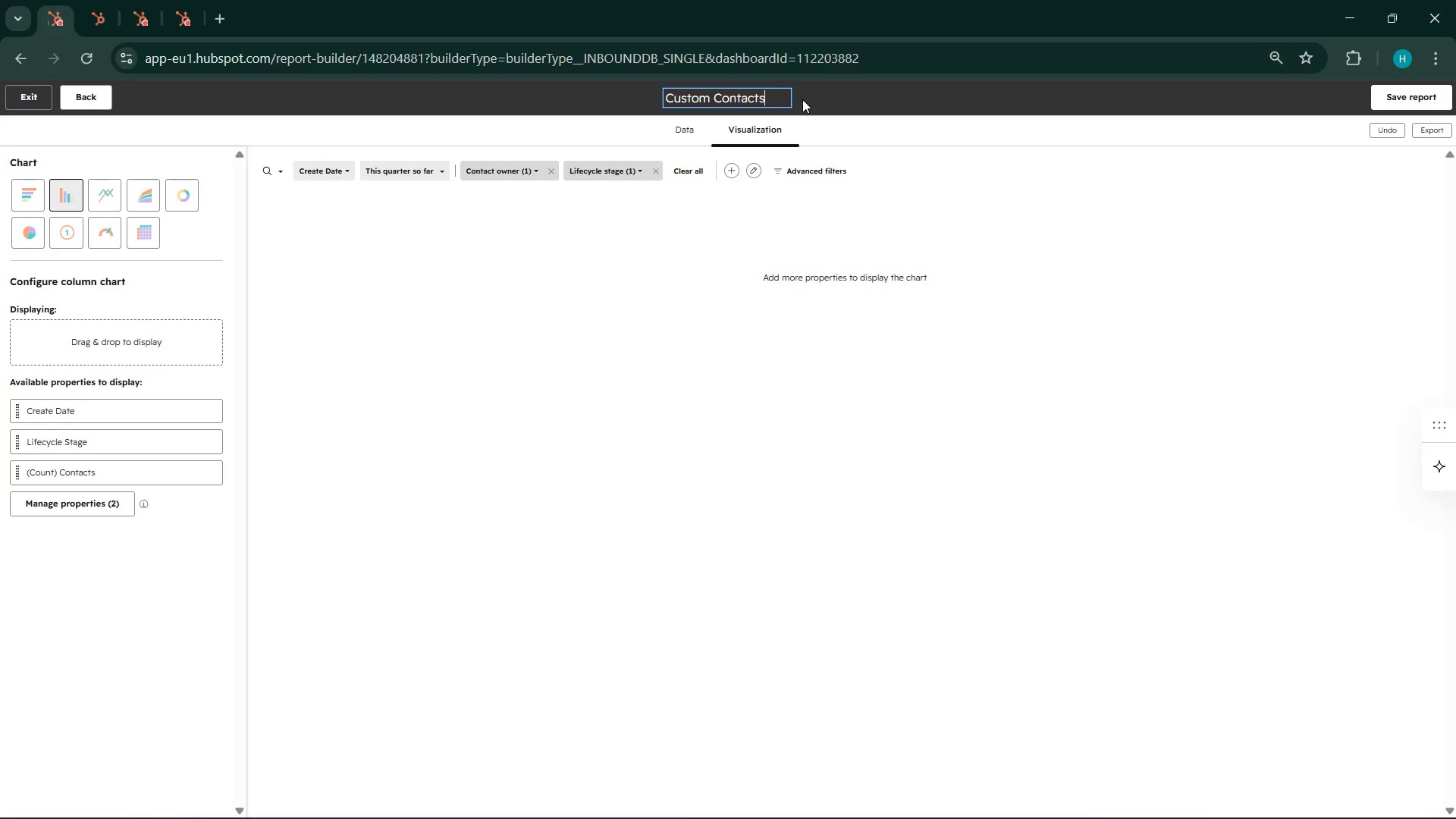 
key(Control+Z)
 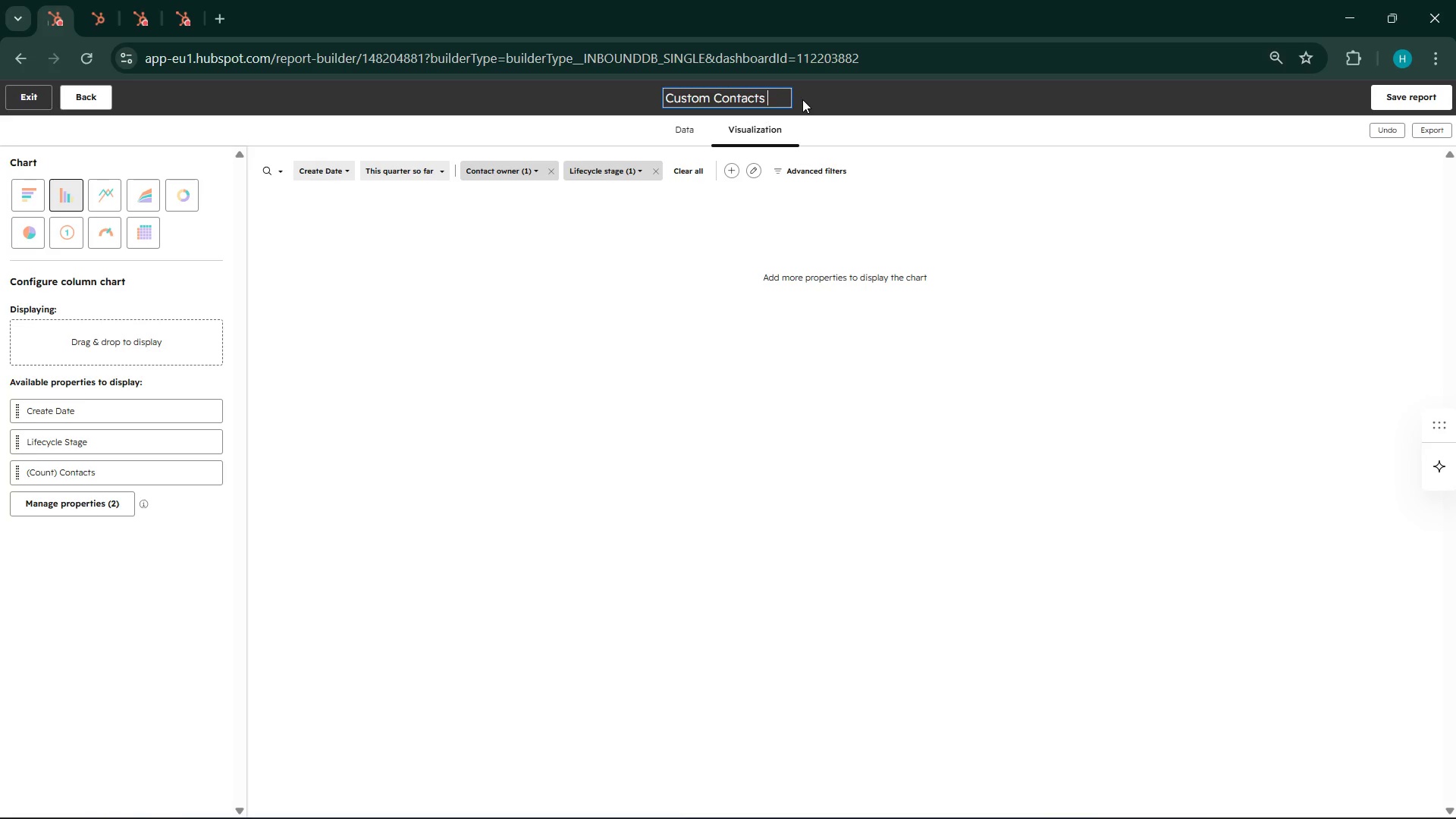 
key(Control+Z)
 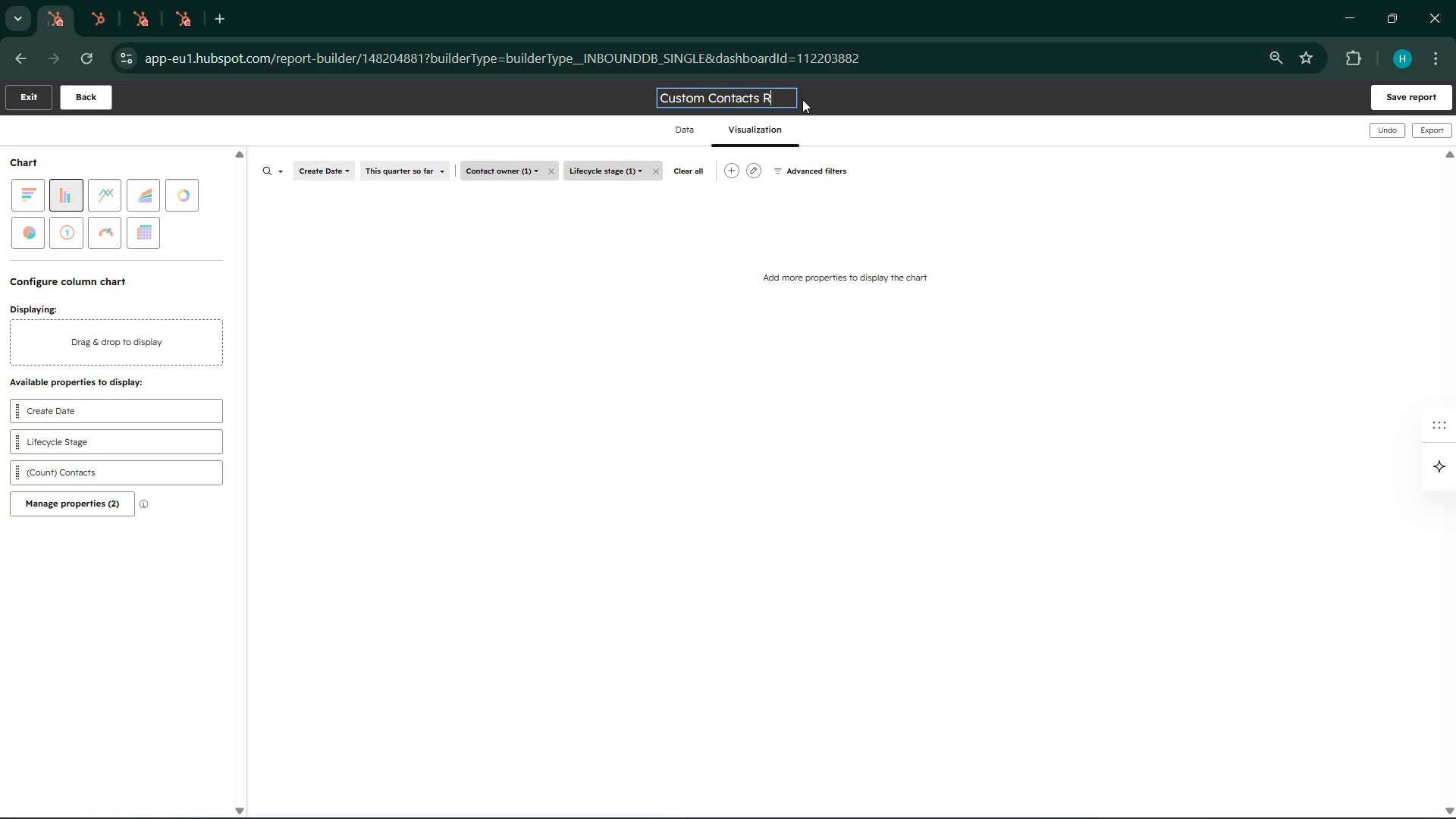 
key(Control+Z)
 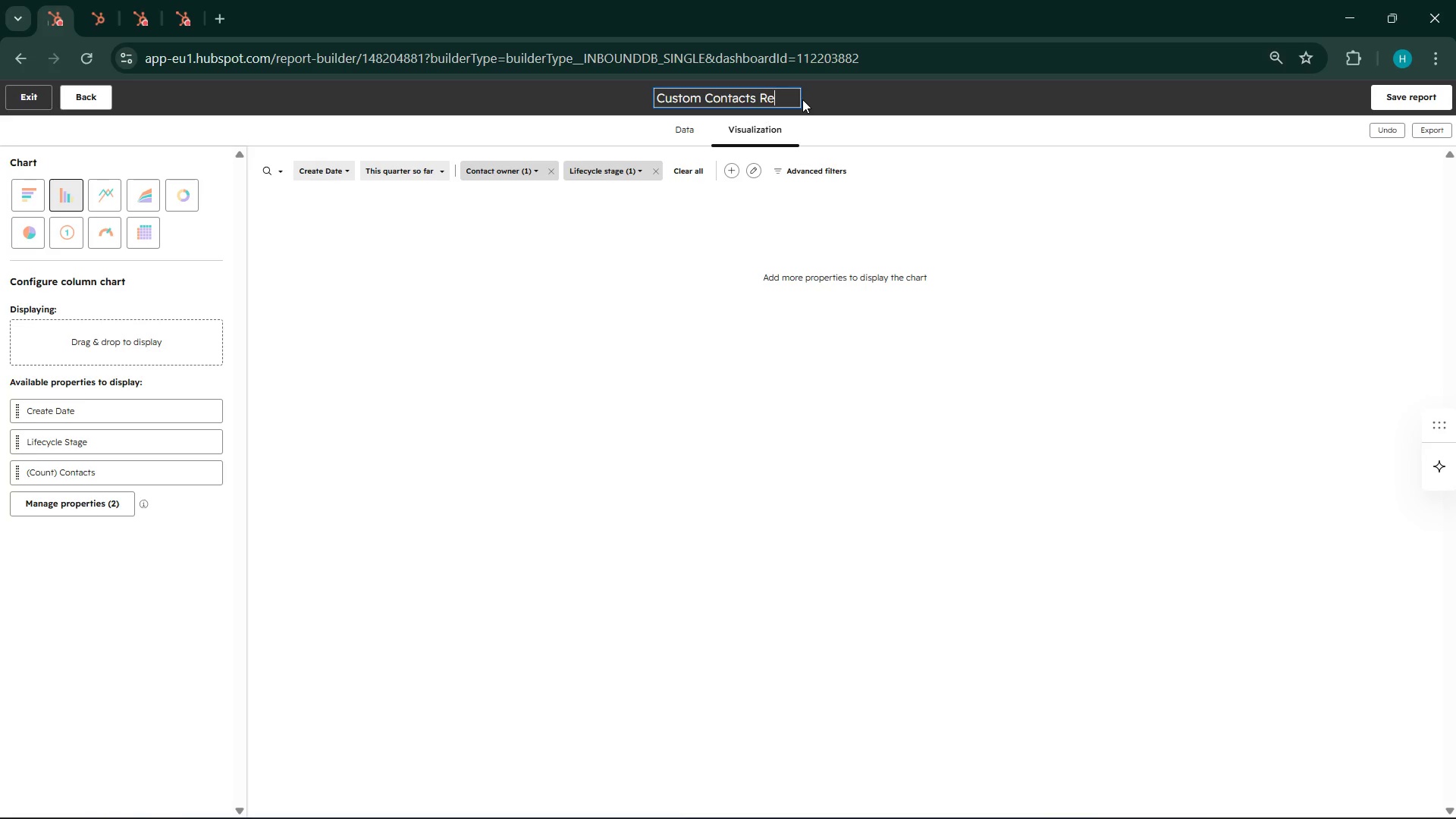 
key(Control+Z)
 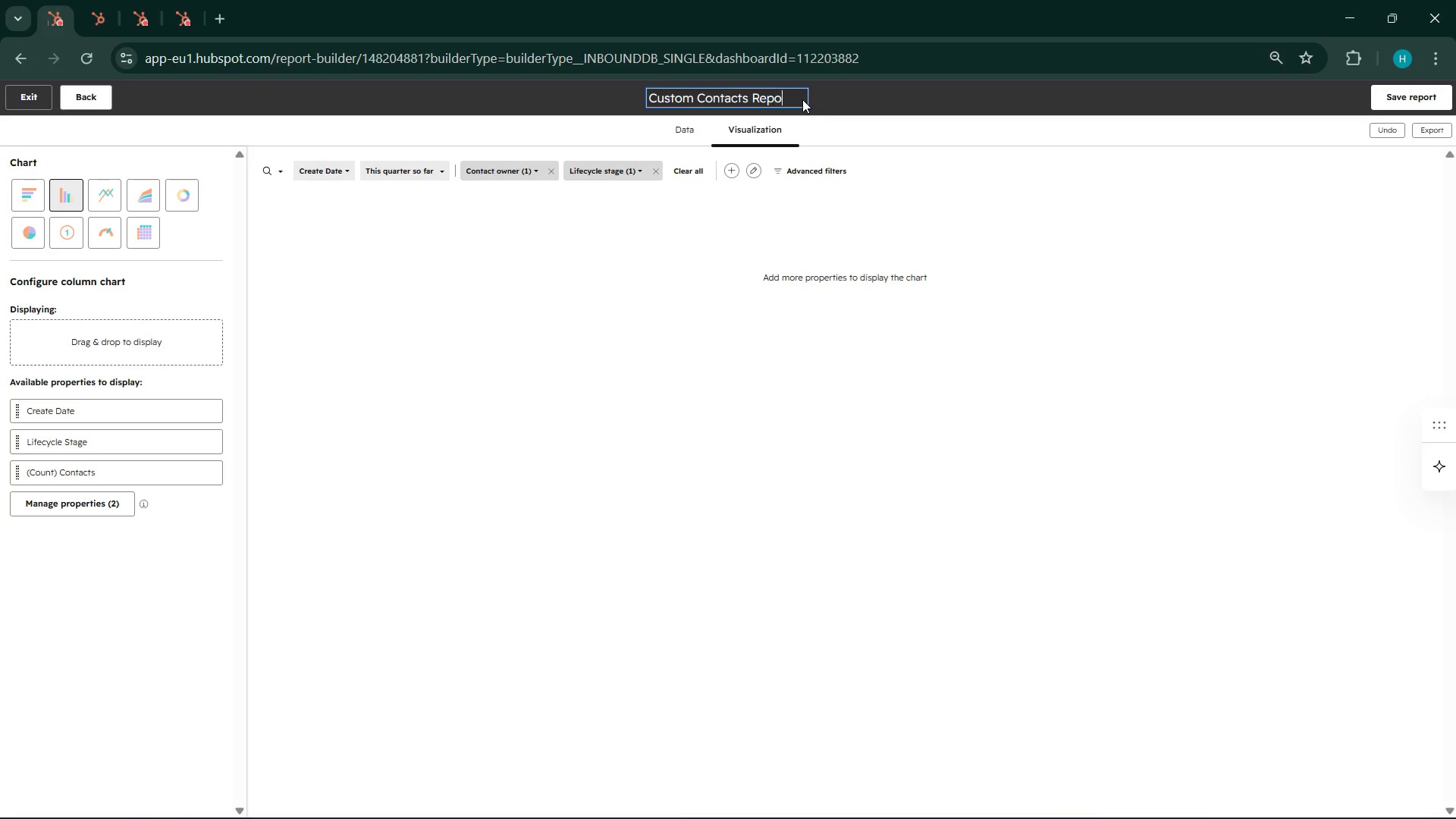 
key(Control+Z)
 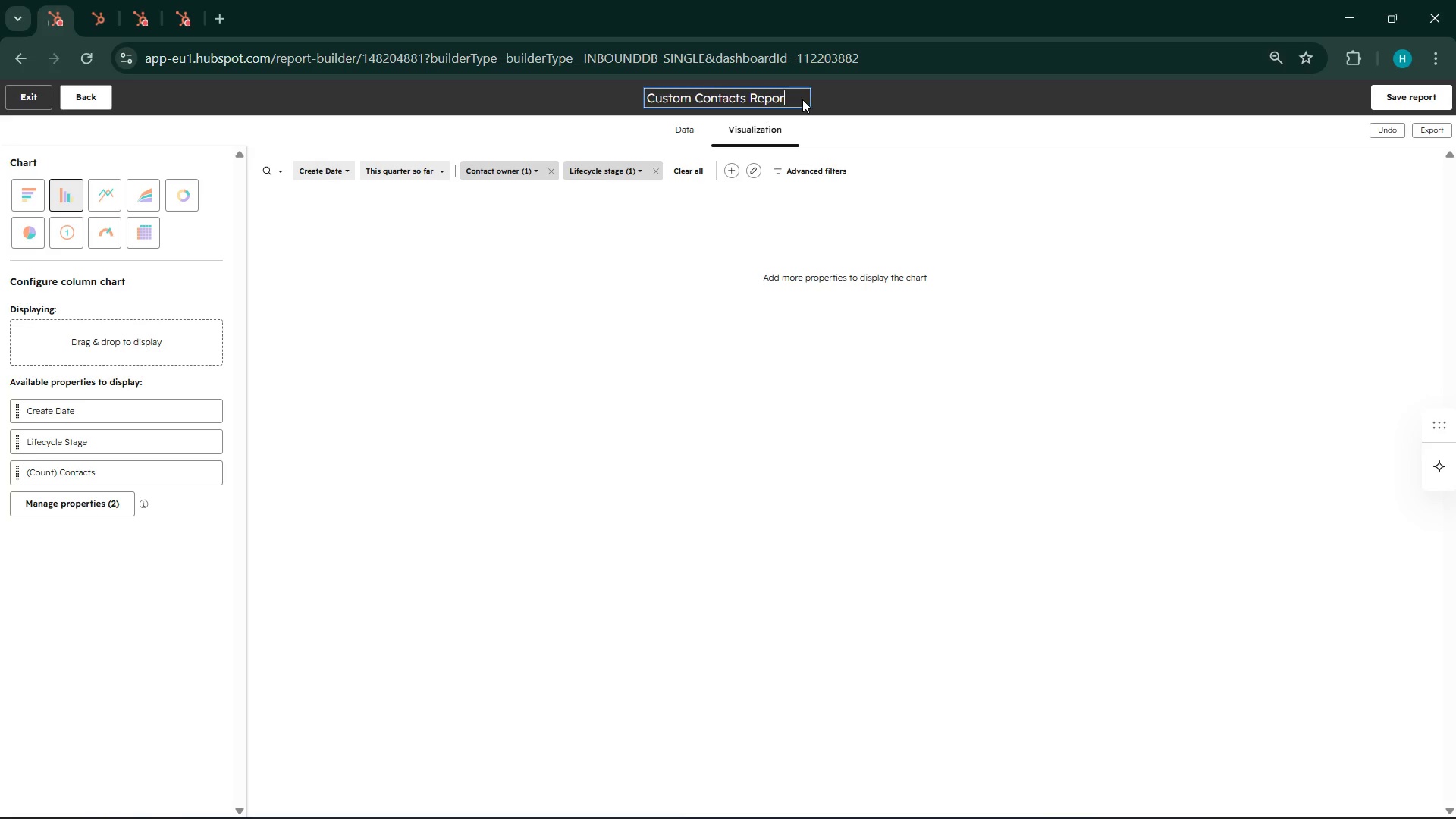 
key(Control+Z)
 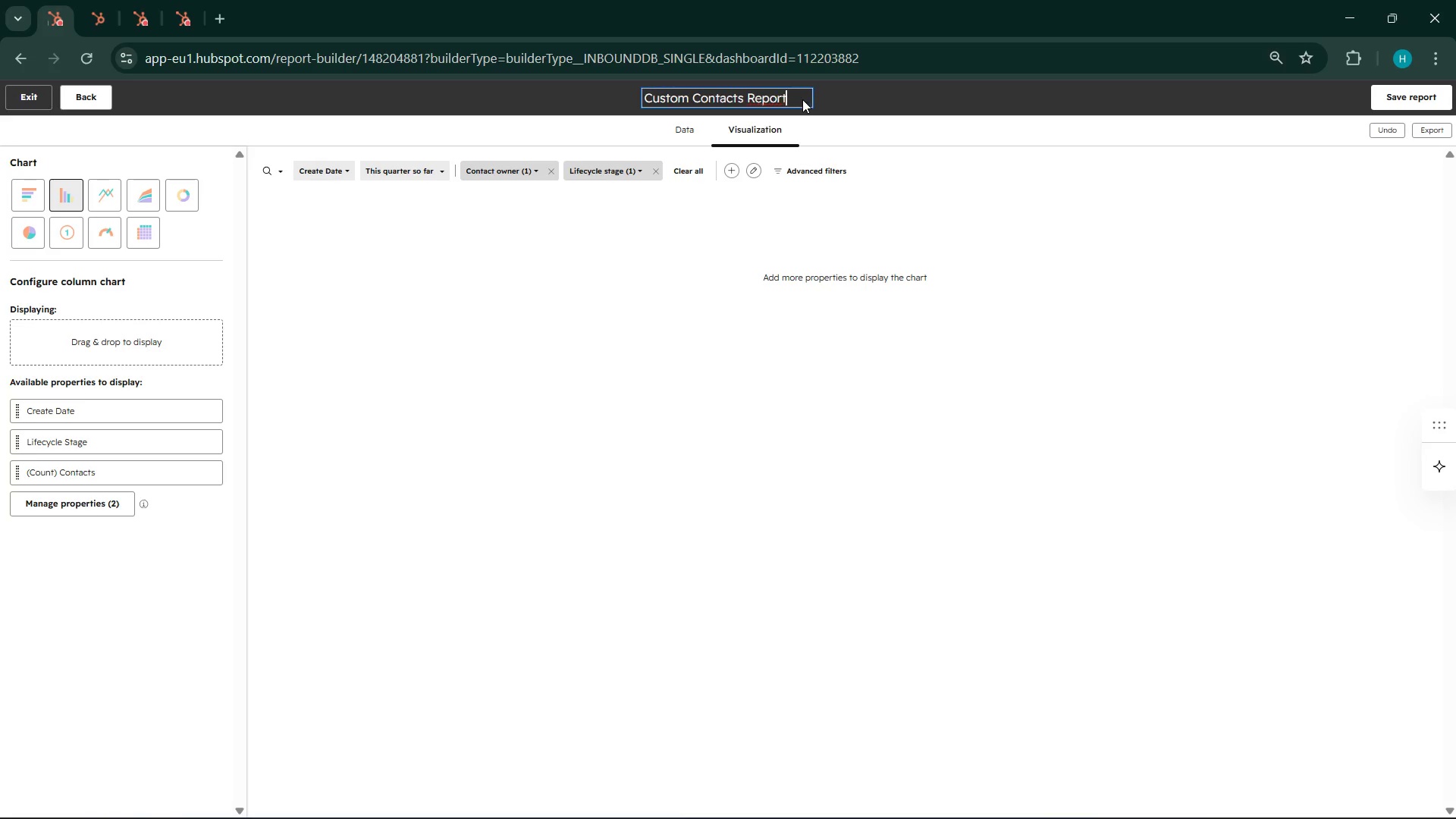 
key(Control+Z)
 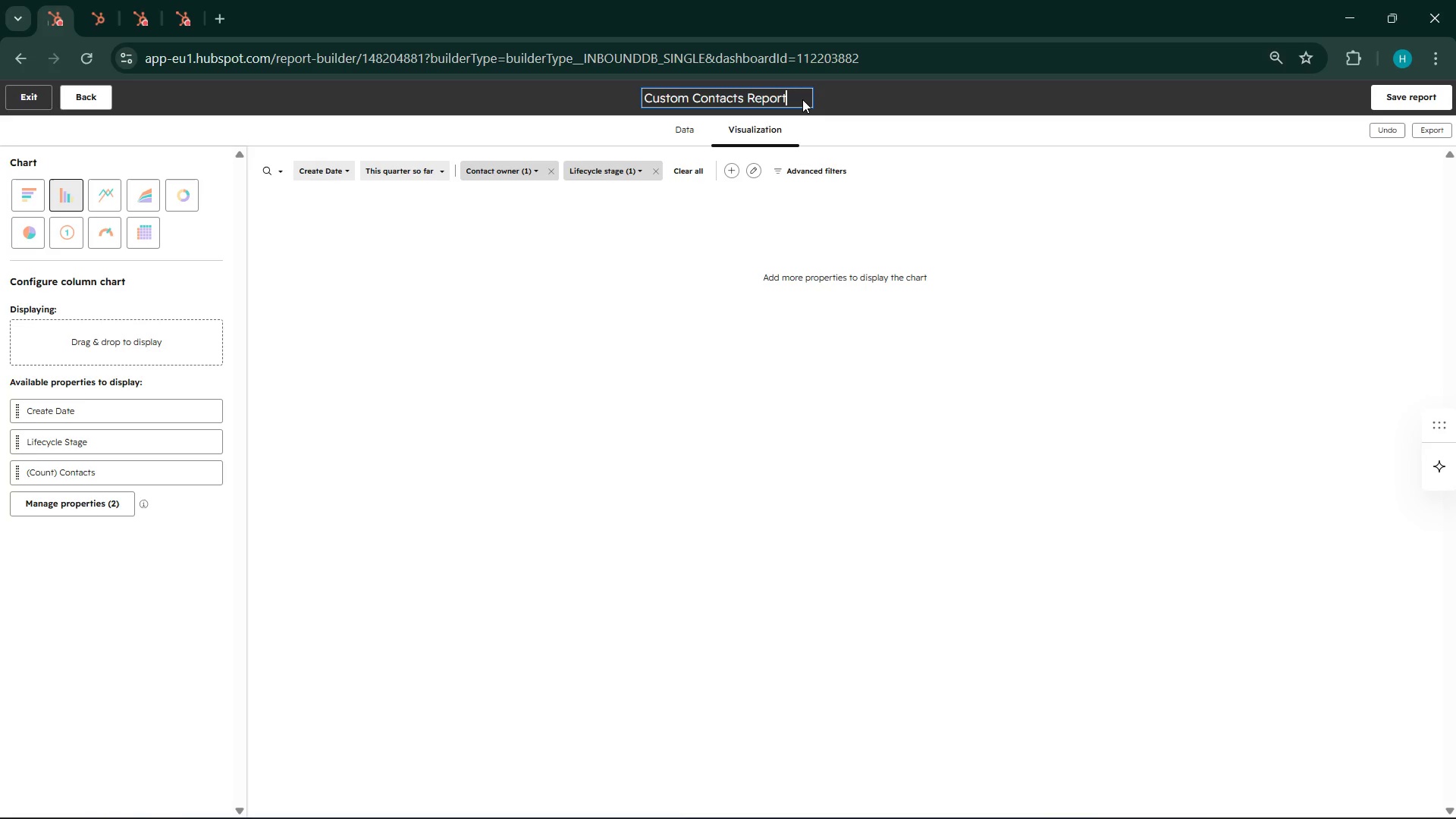 
key(Control+Z)
 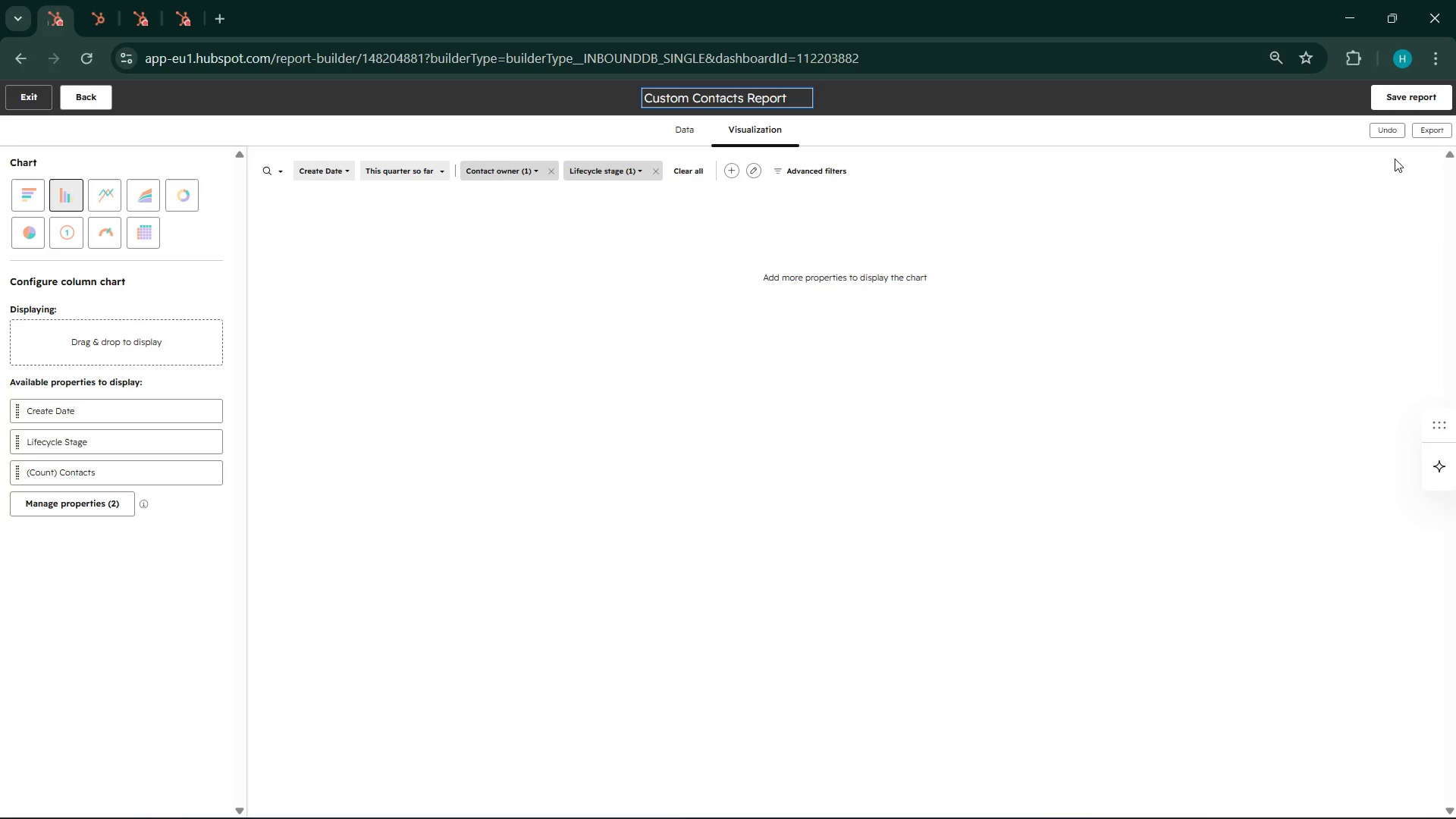 
left_click([1419, 103])
 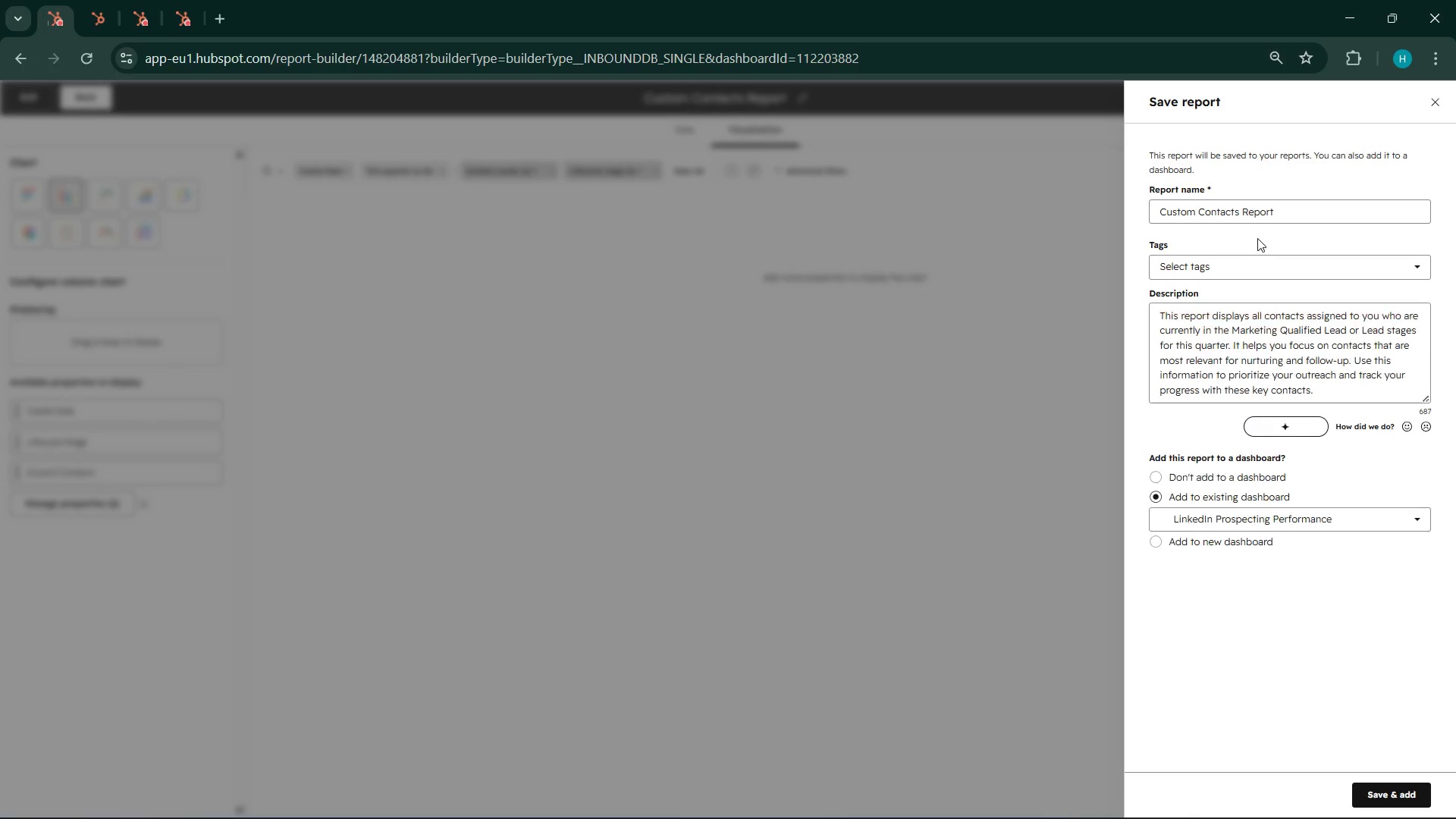 
left_click([1254, 258])
 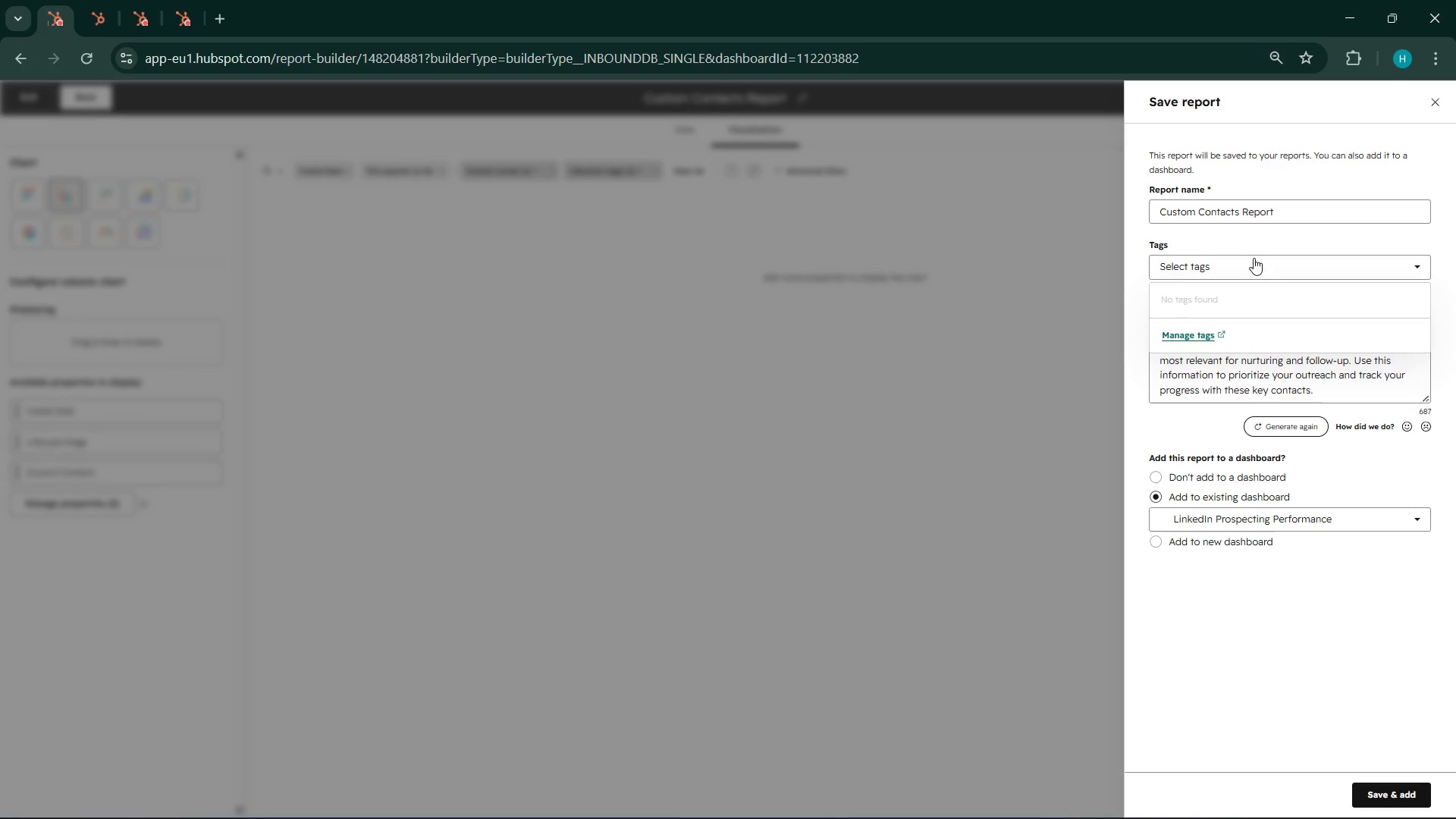 
left_click([1254, 258])
 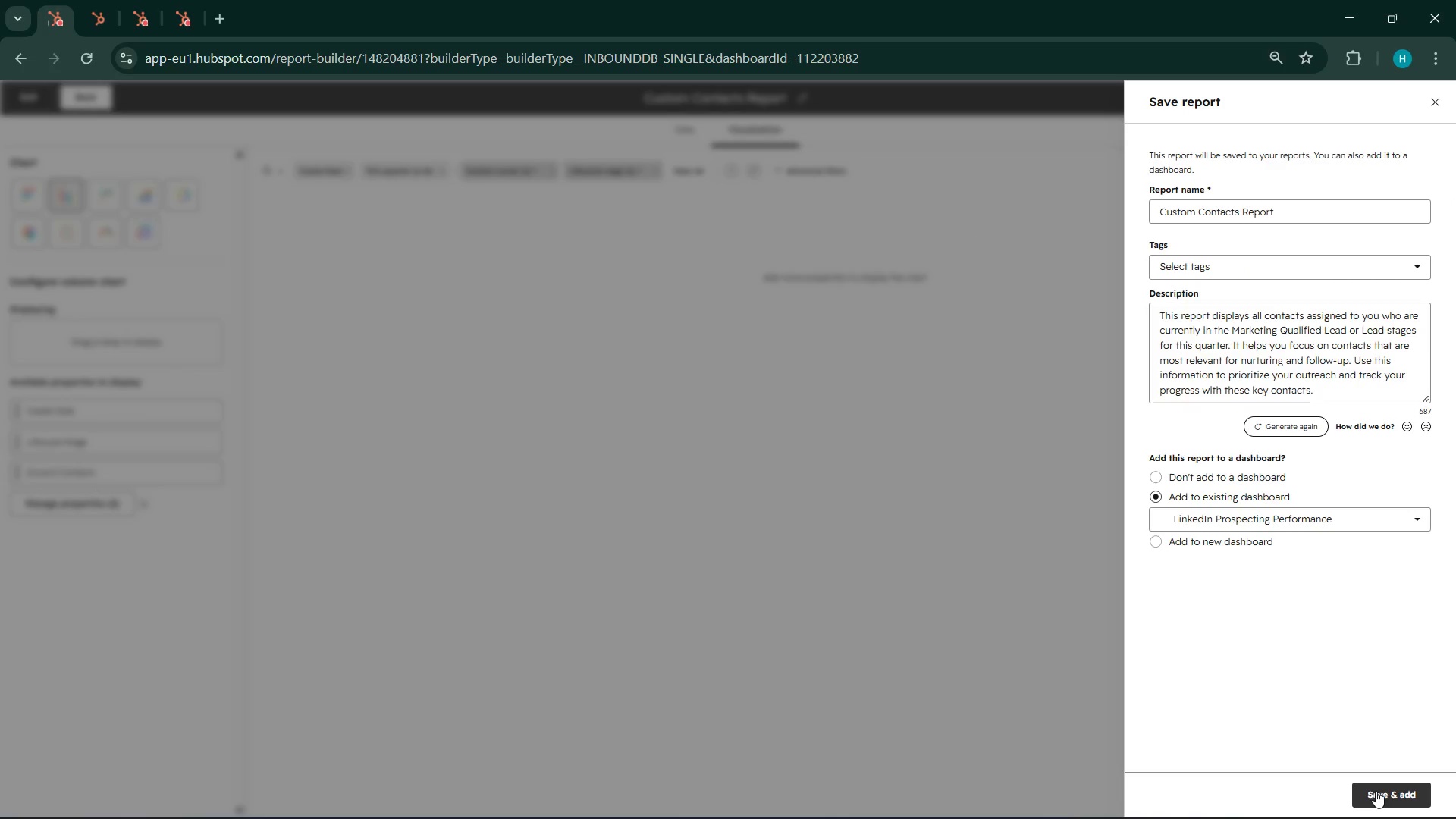 
left_click([1376, 791])
 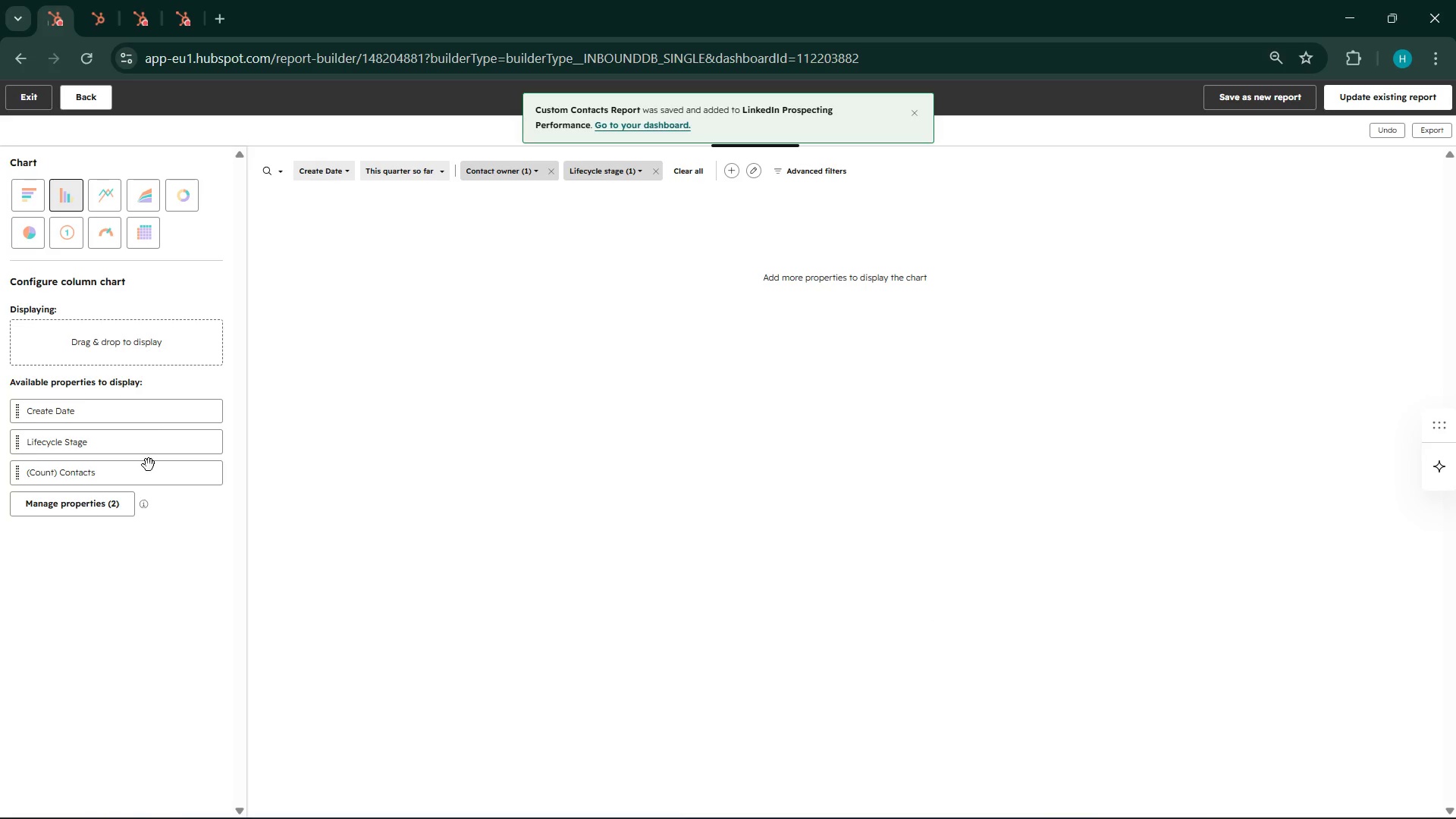 
wait(11.27)
 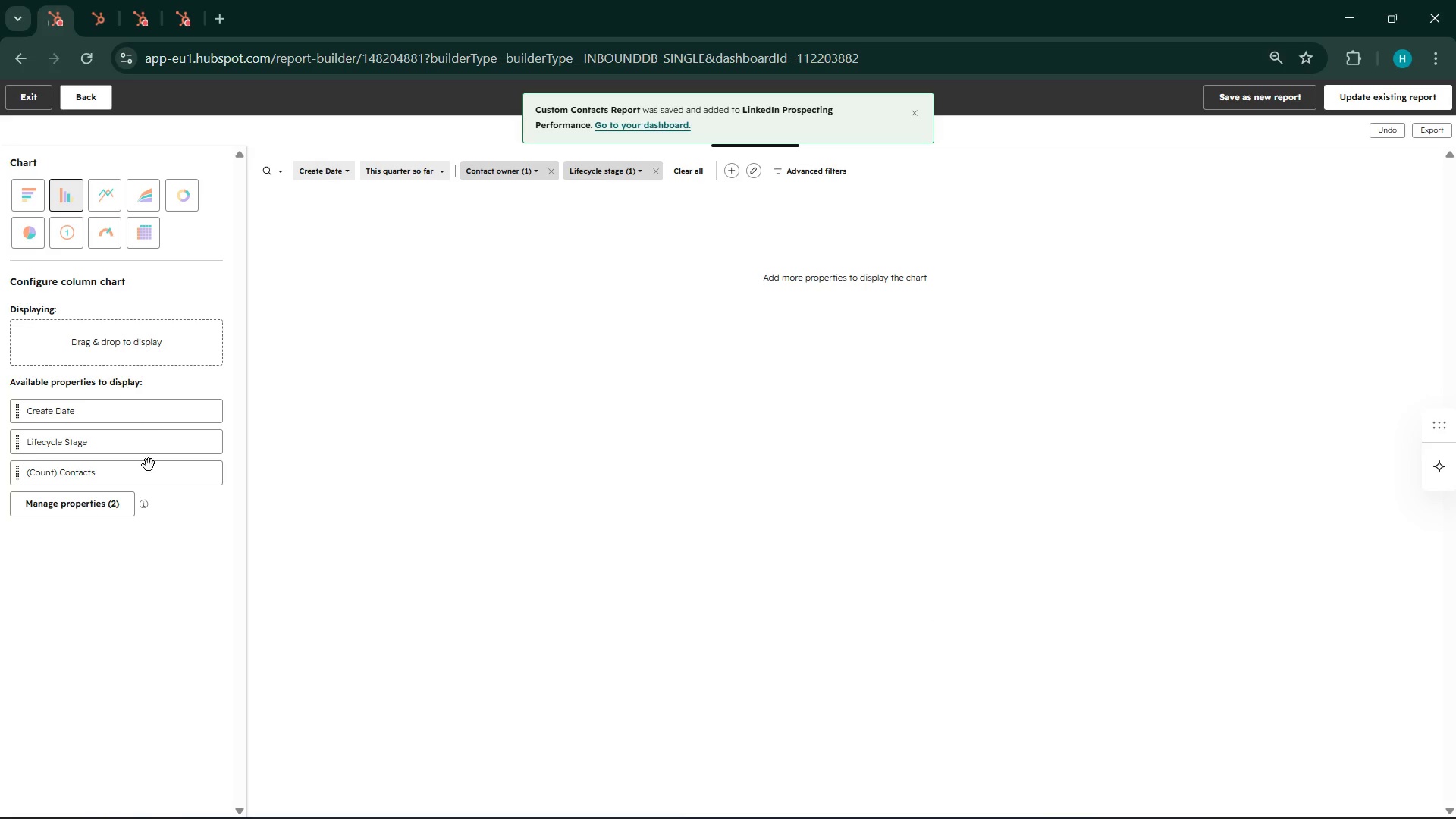 
left_click_drag(start_coordinate=[78, 422], to_coordinate=[81, 366])
 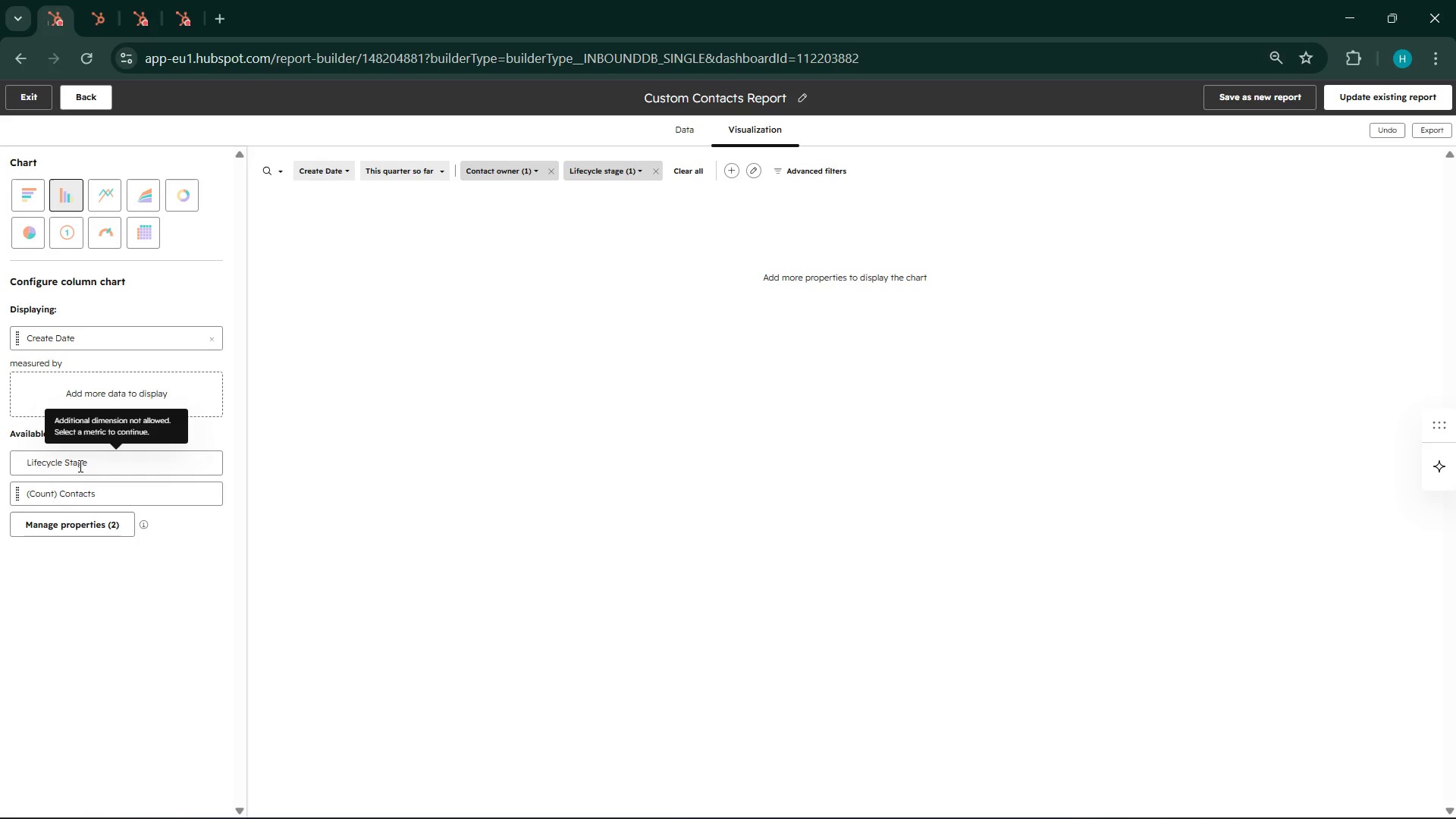 
left_click_drag(start_coordinate=[76, 490], to_coordinate=[80, 378])
 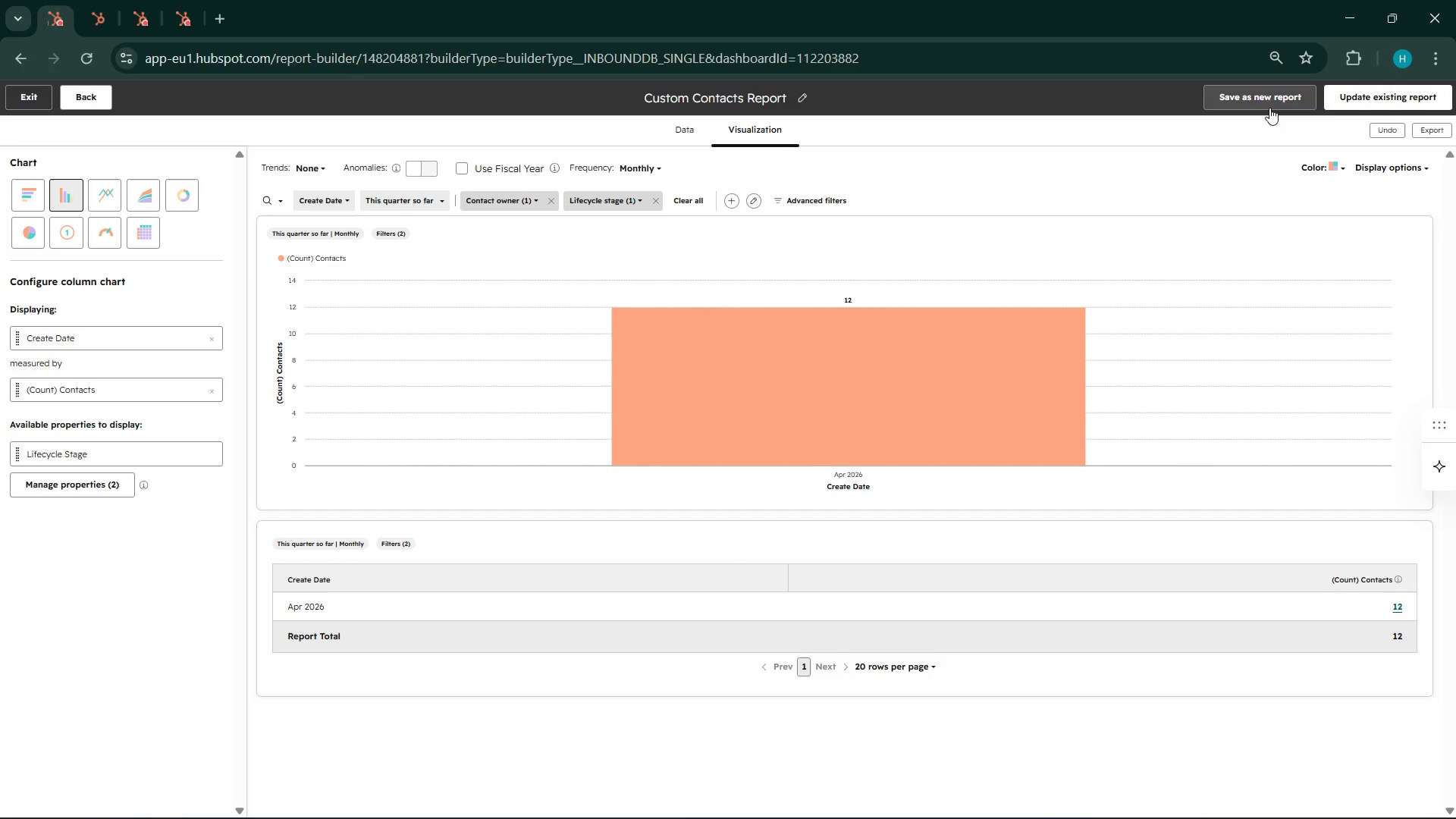 
wait(12.14)
 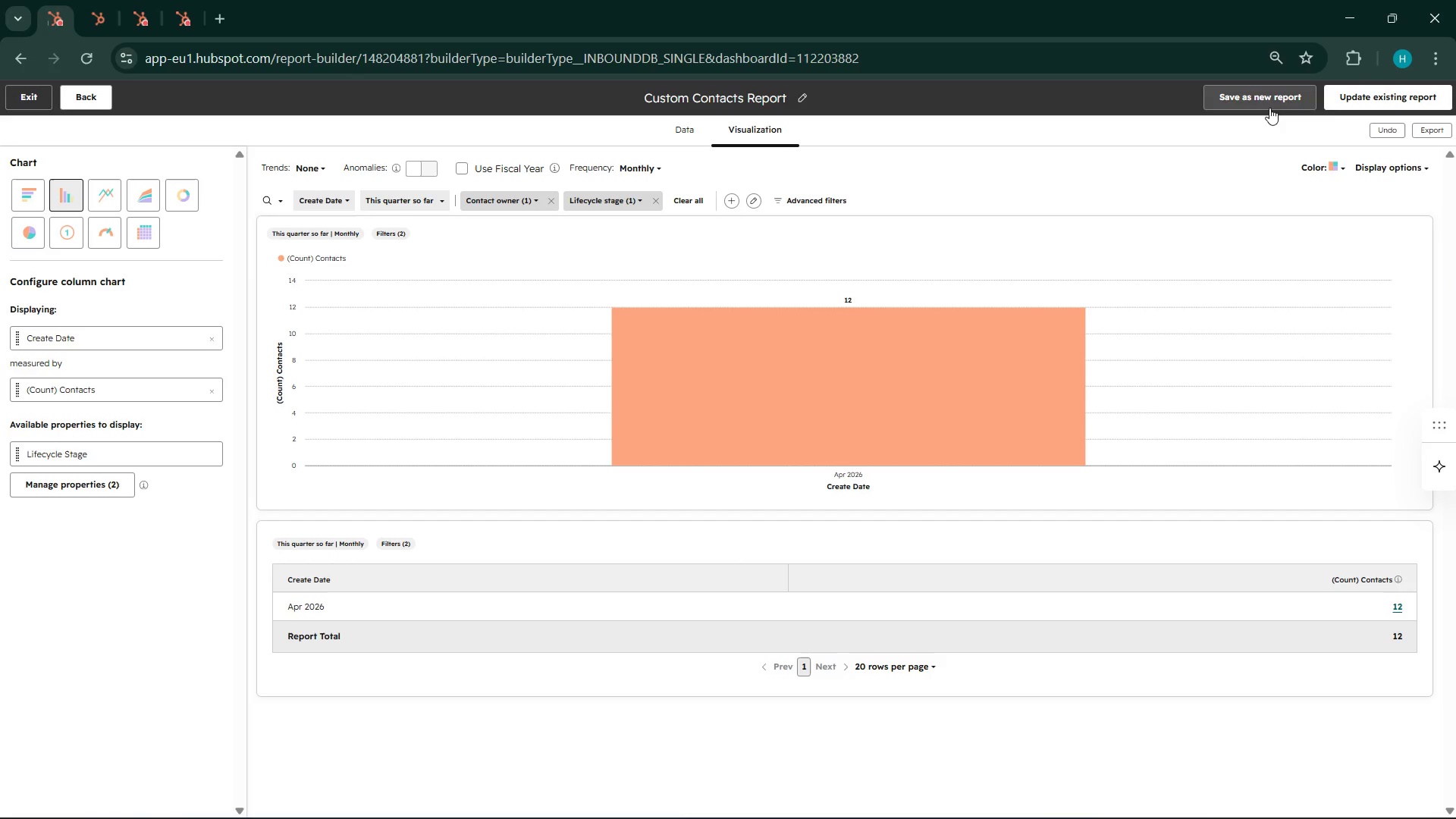 
left_click([1373, 108])
 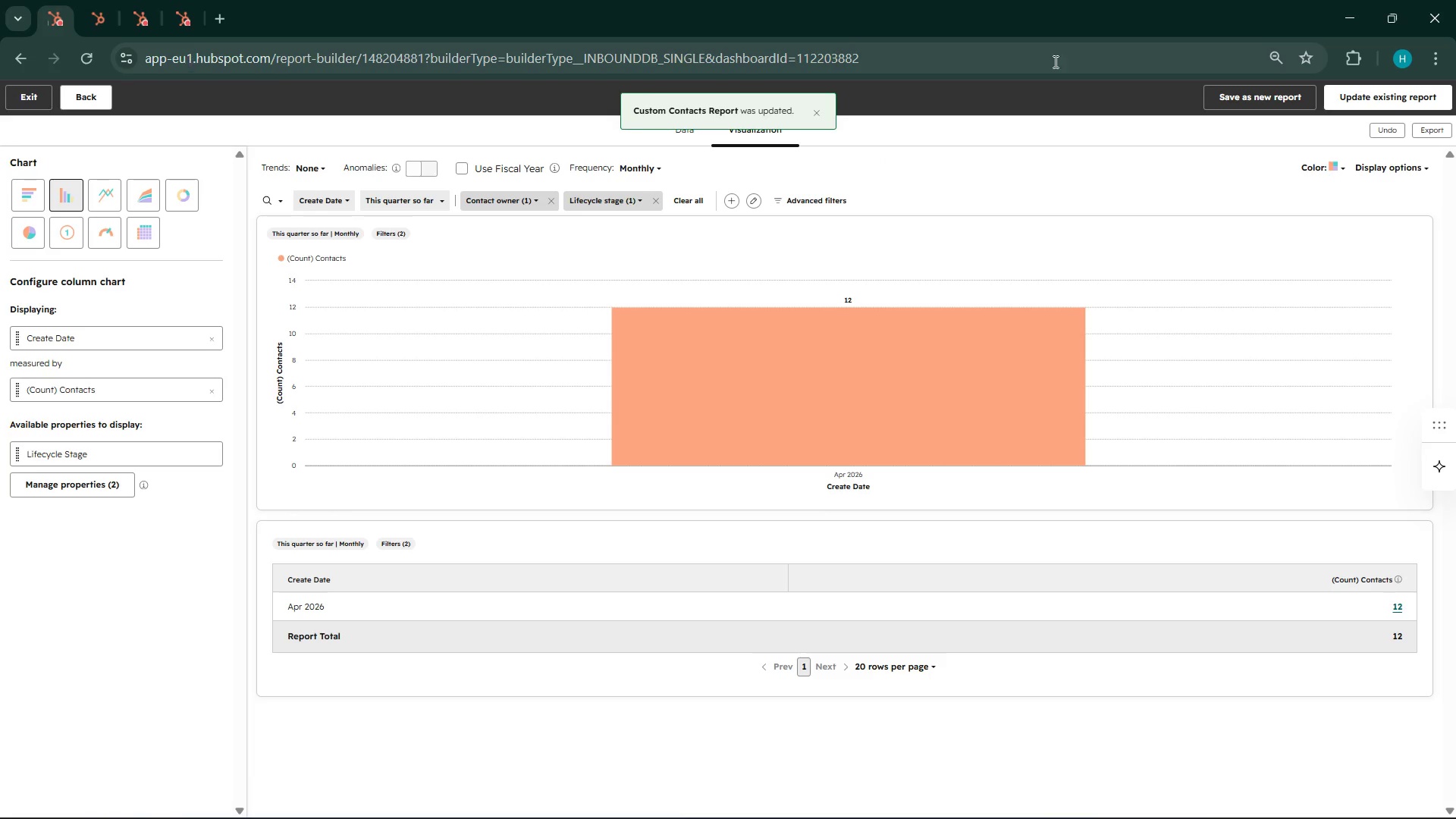 
wait(5.48)
 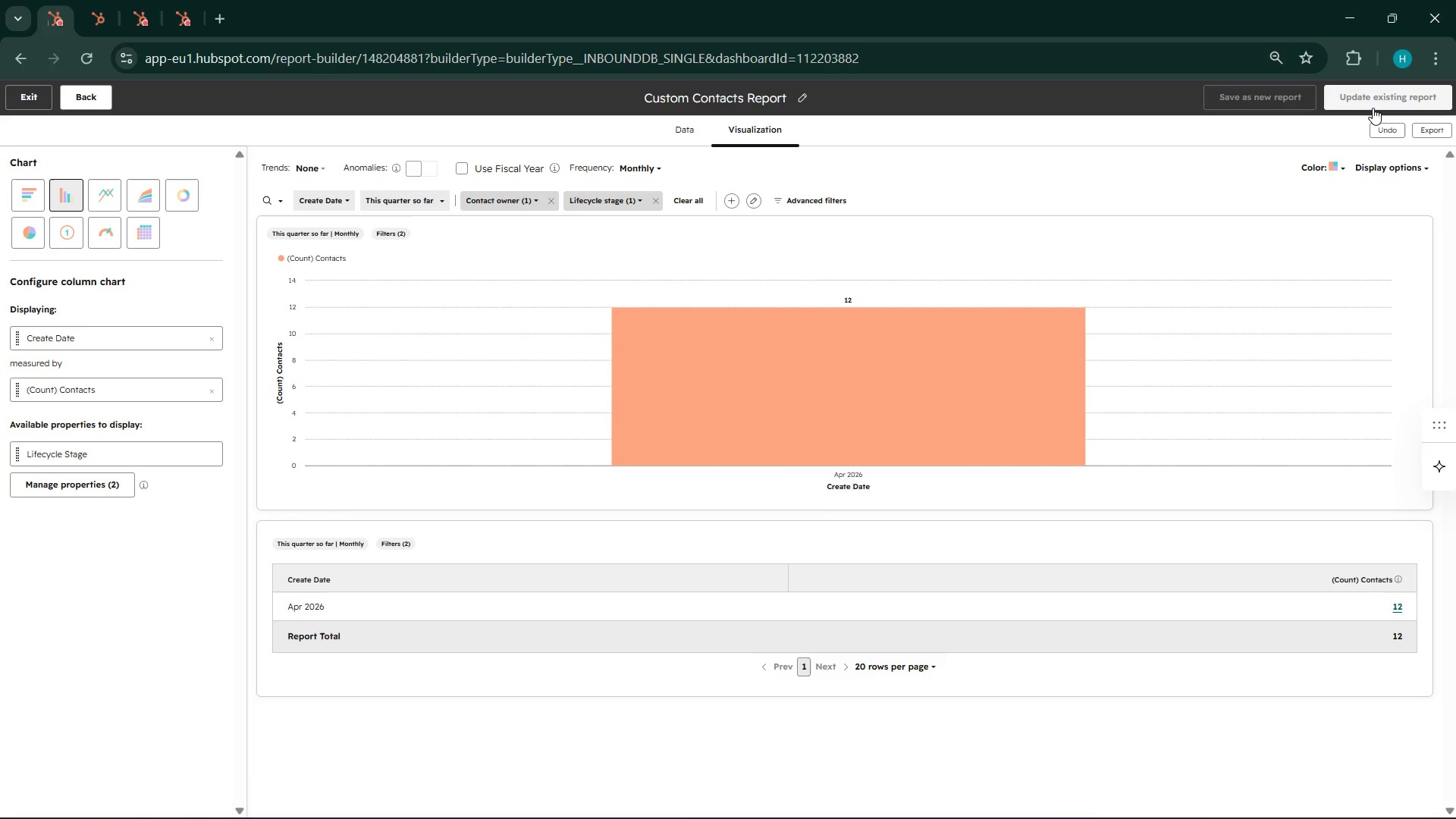 
right_click([51, 26])
 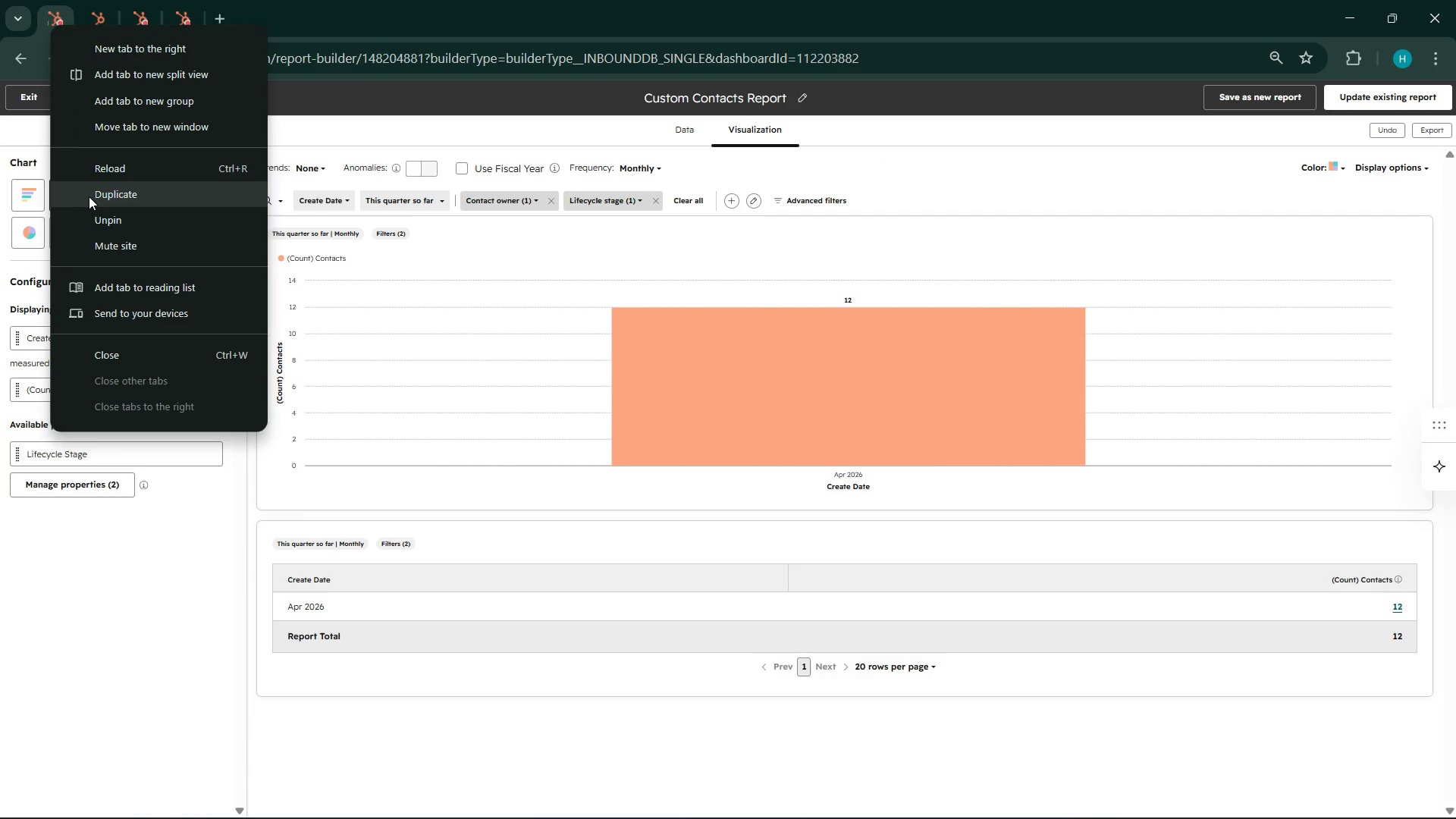 
left_click([89, 200])